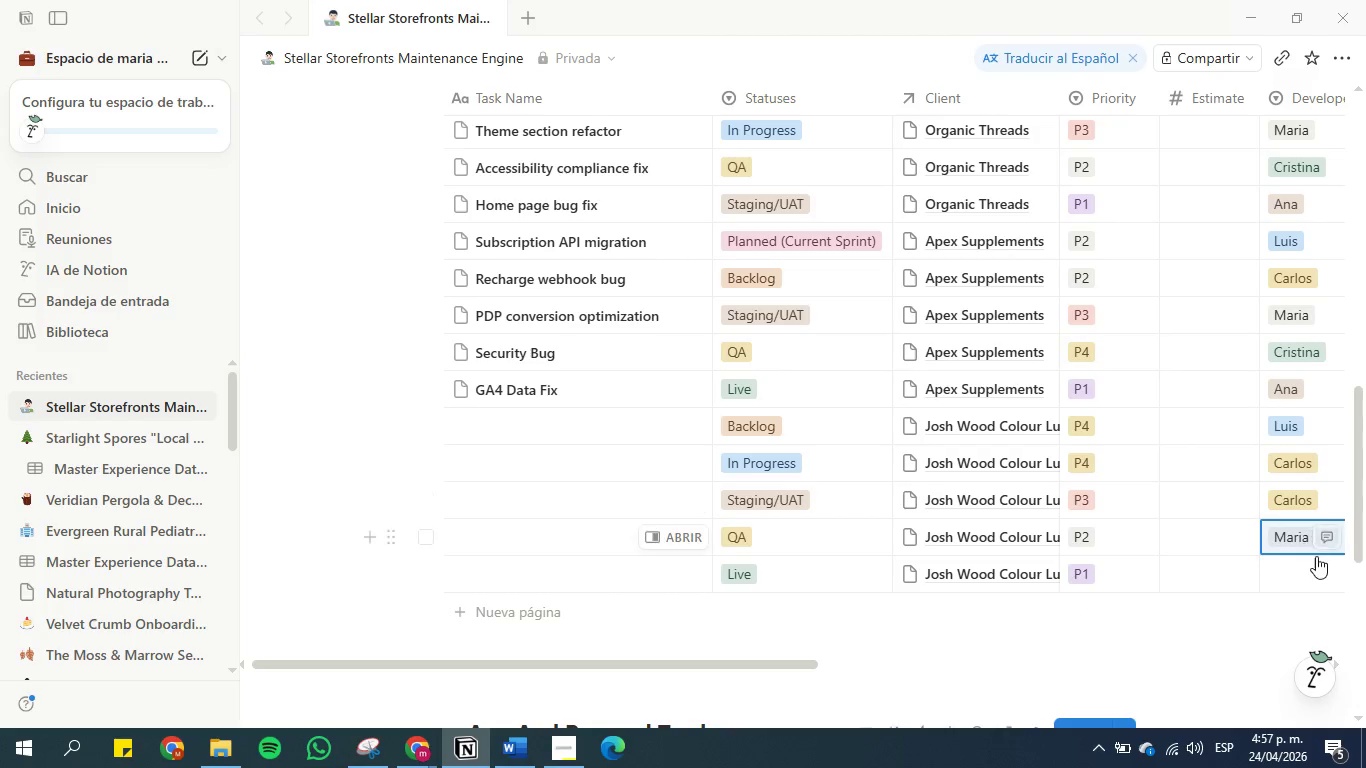 
left_click([1312, 567])
 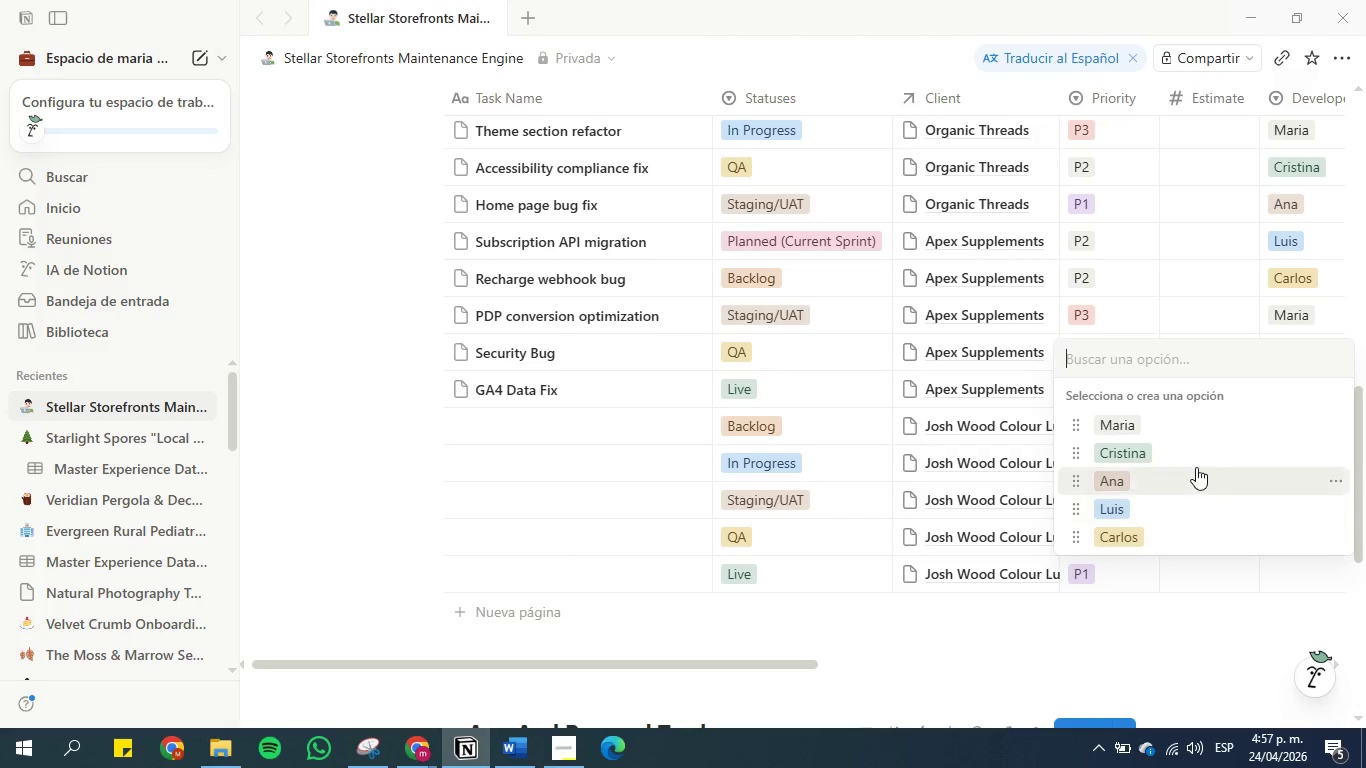 
left_click([1184, 448])
 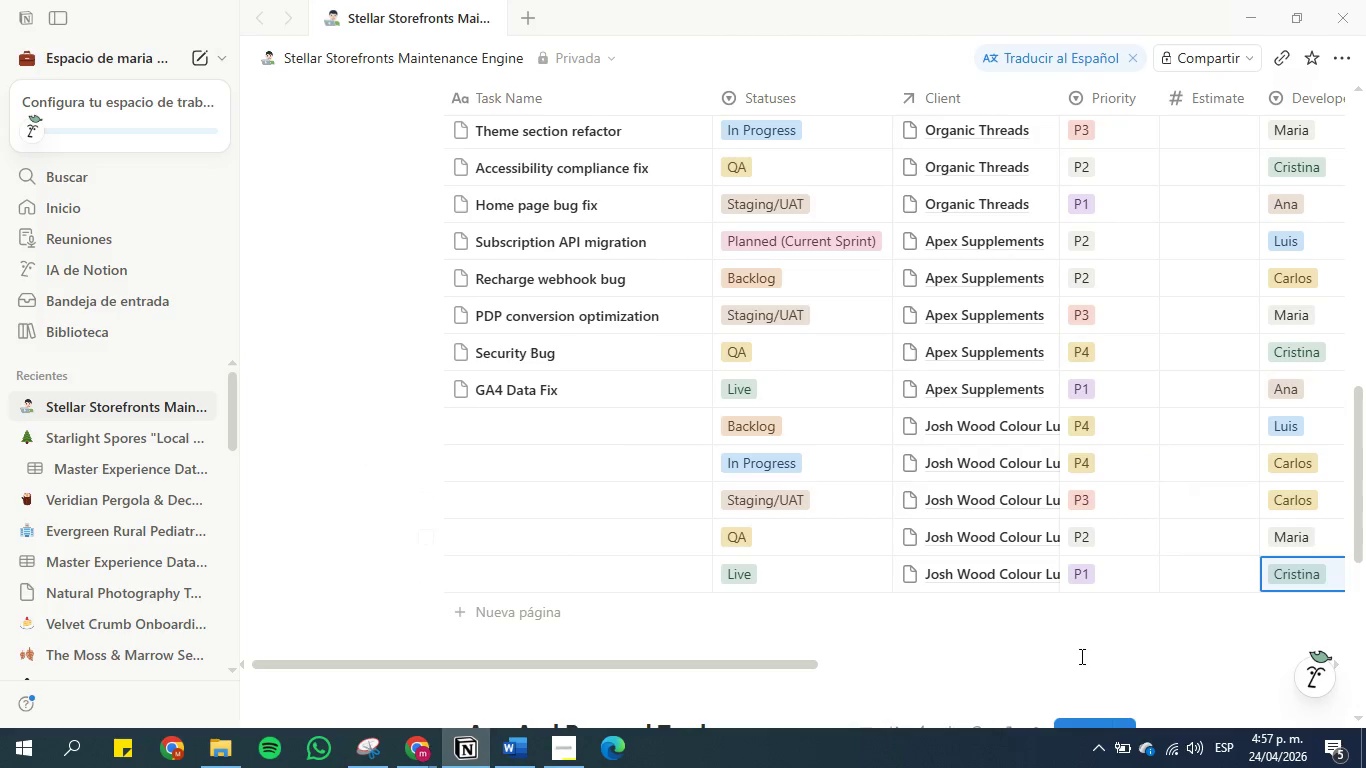 
left_click([1080, 656])
 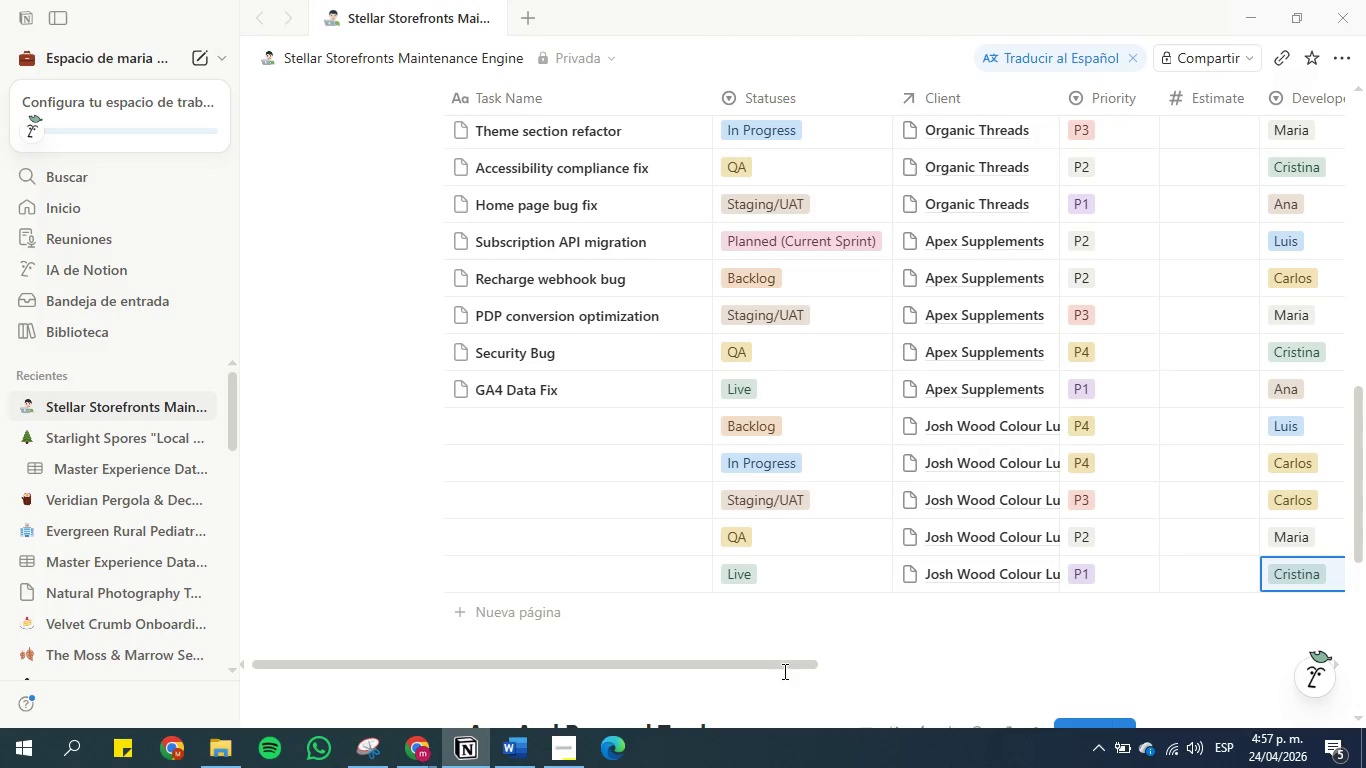 
left_click_drag(start_coordinate=[783, 661], to_coordinate=[1312, 646])
 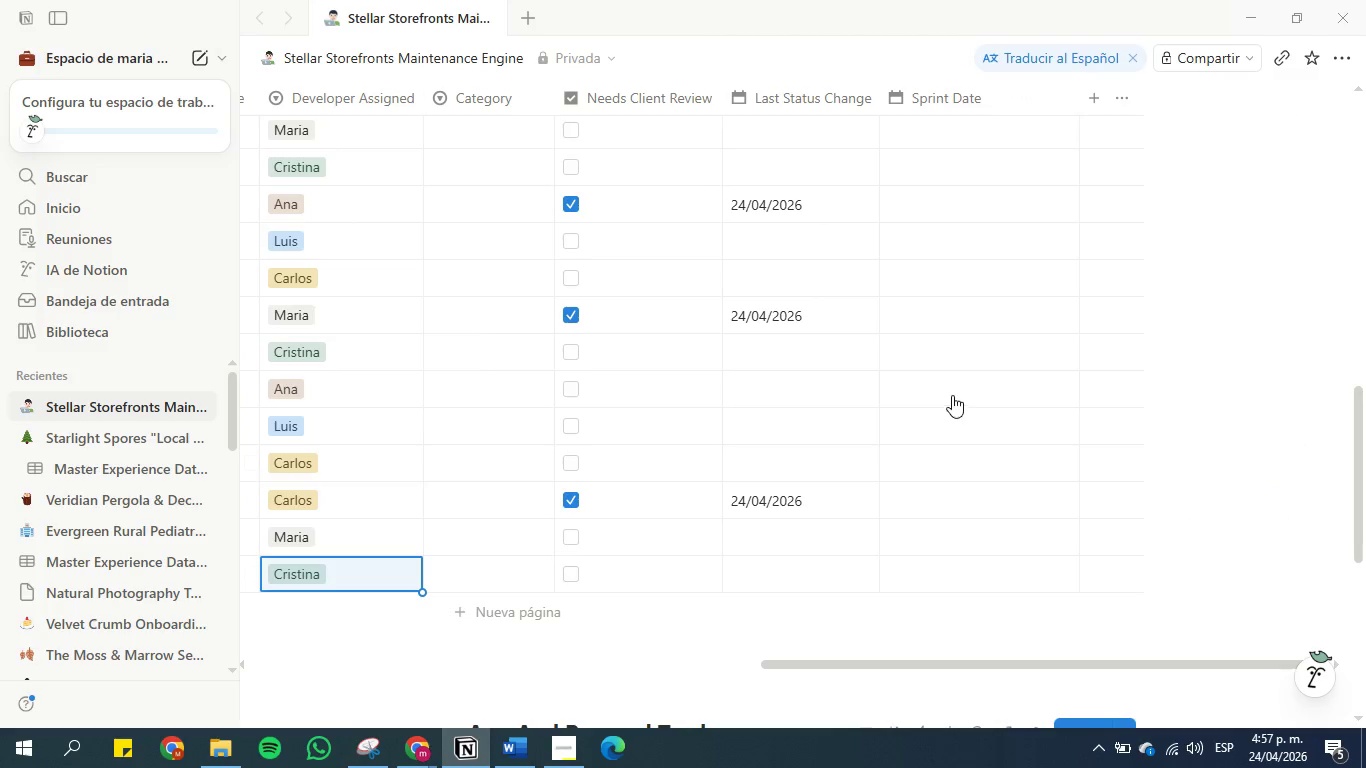 
scroll: coordinate [853, 376], scroll_direction: up, amount: 2.0
 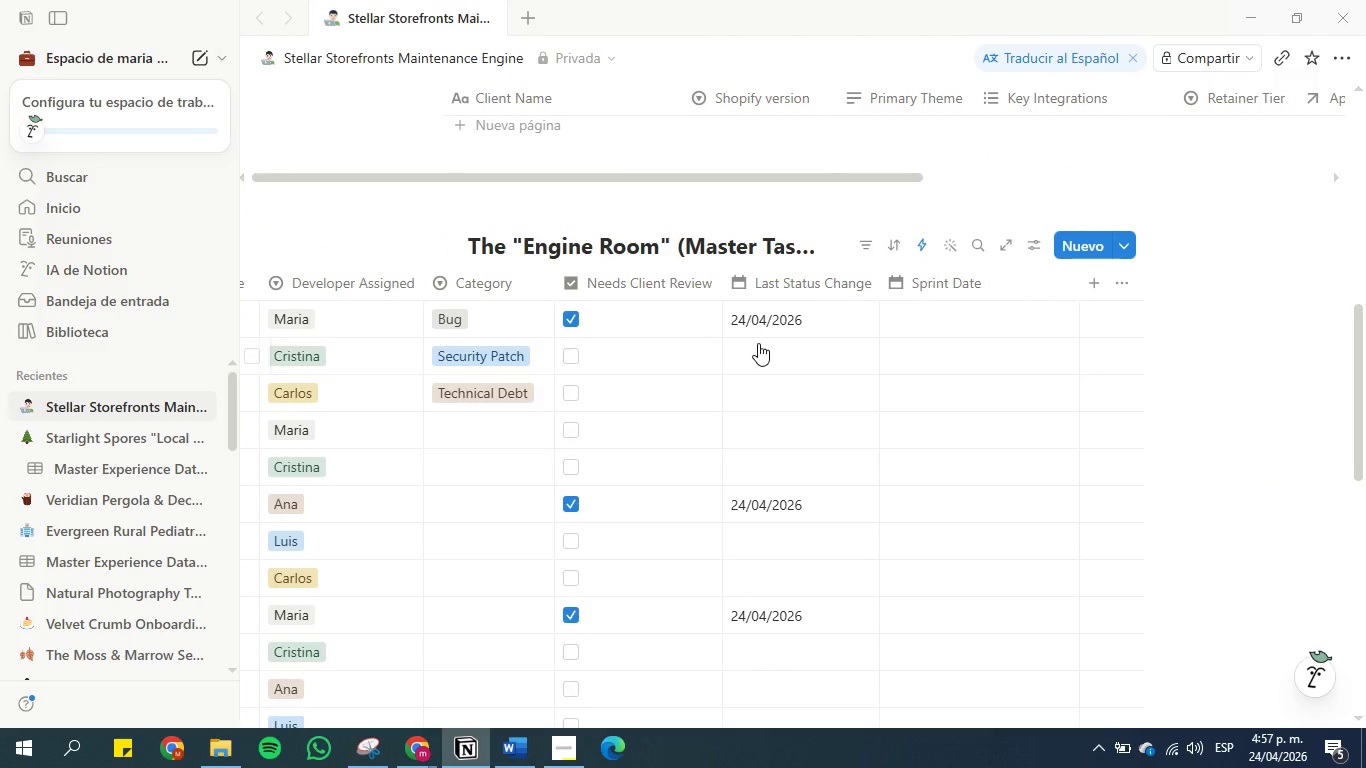 
left_click([758, 343])
 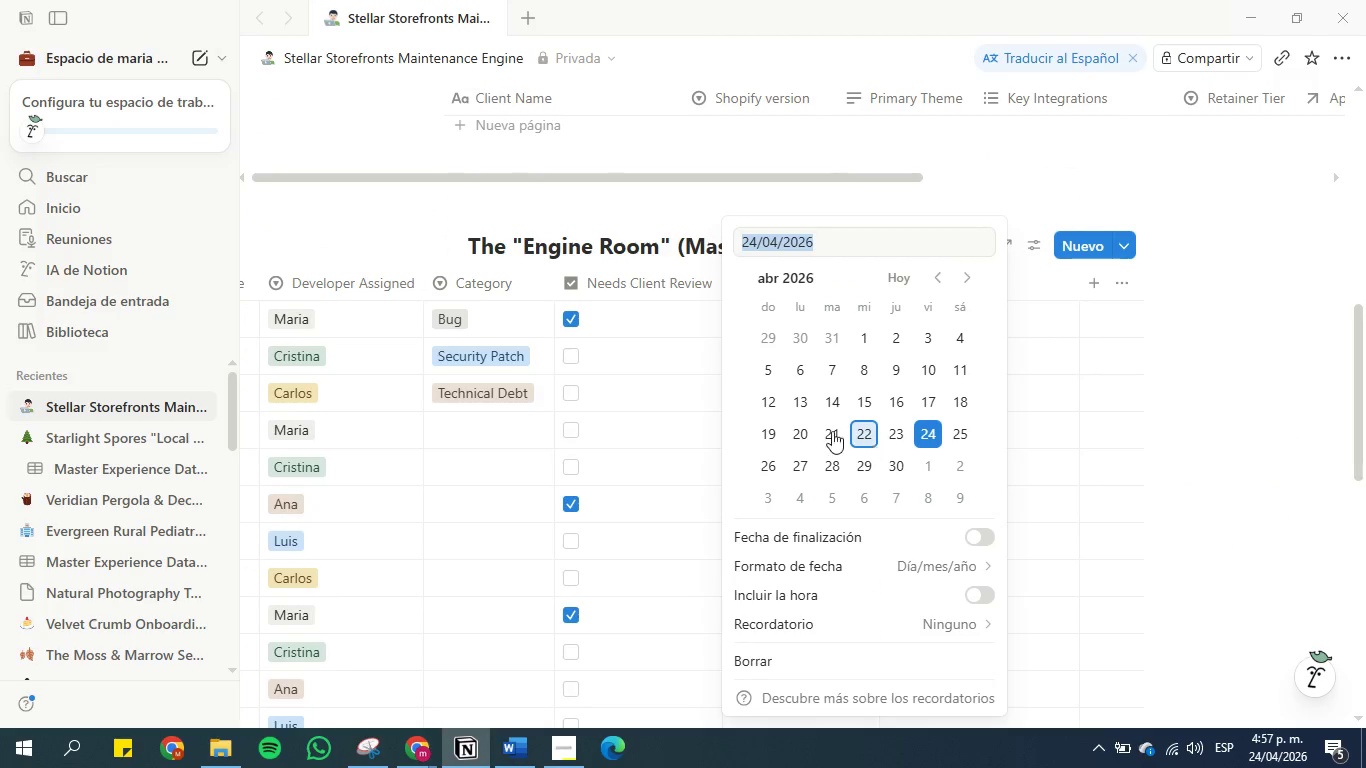 
left_click([792, 434])
 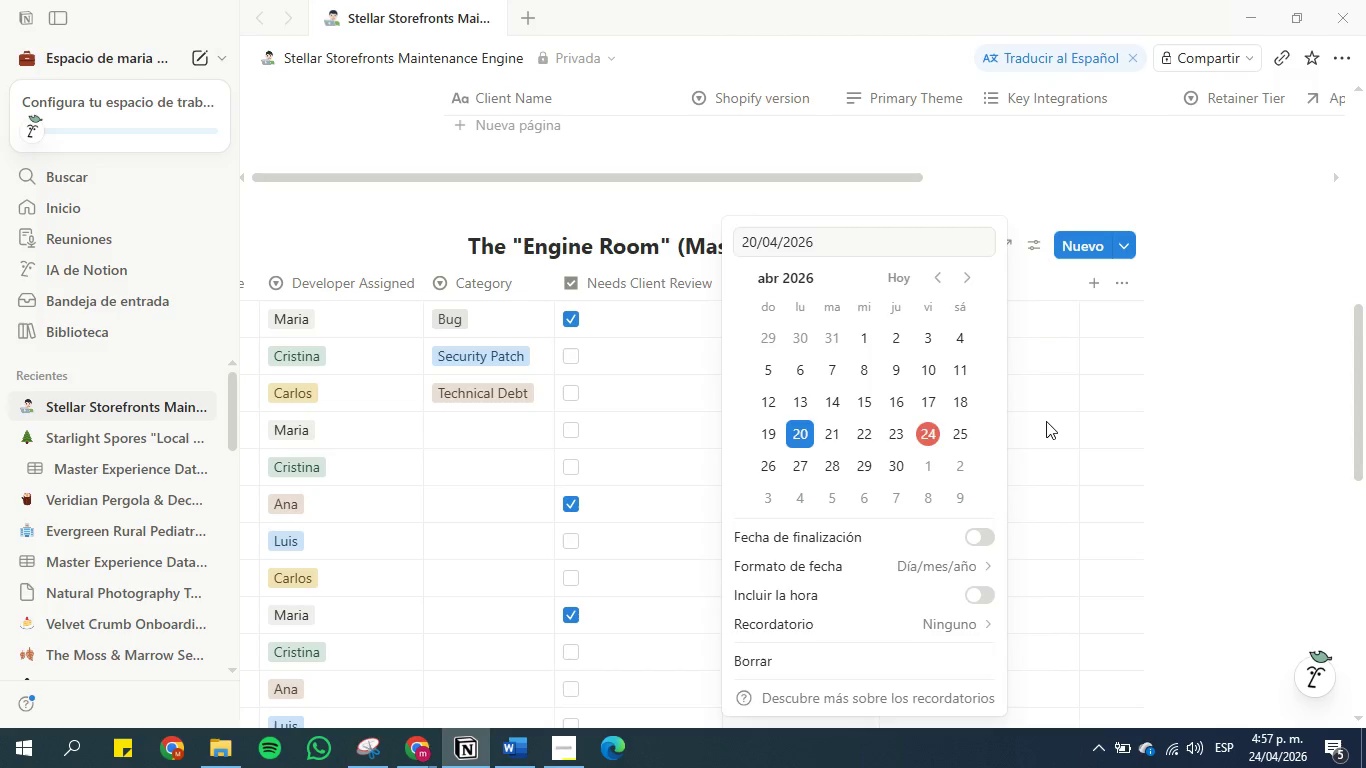 
left_click([1046, 421])
 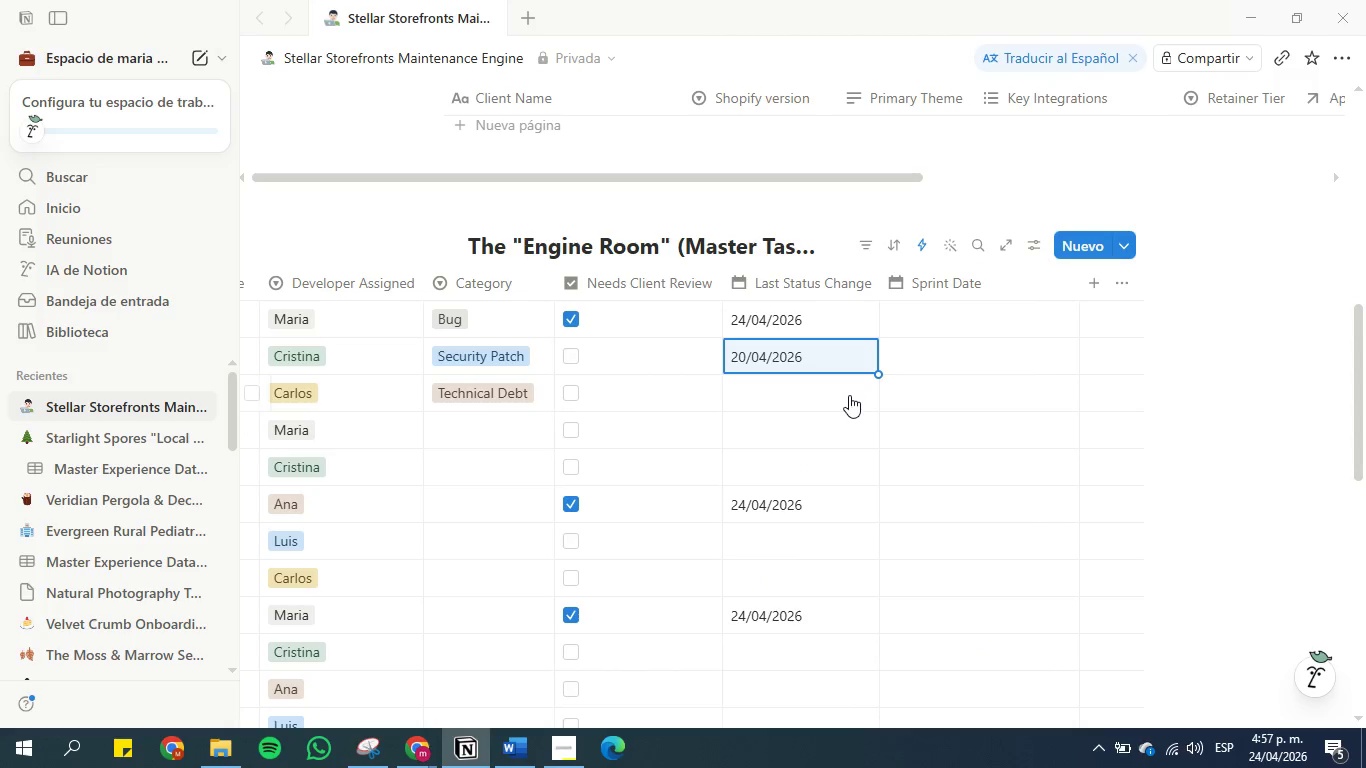 
key(Control+C)
 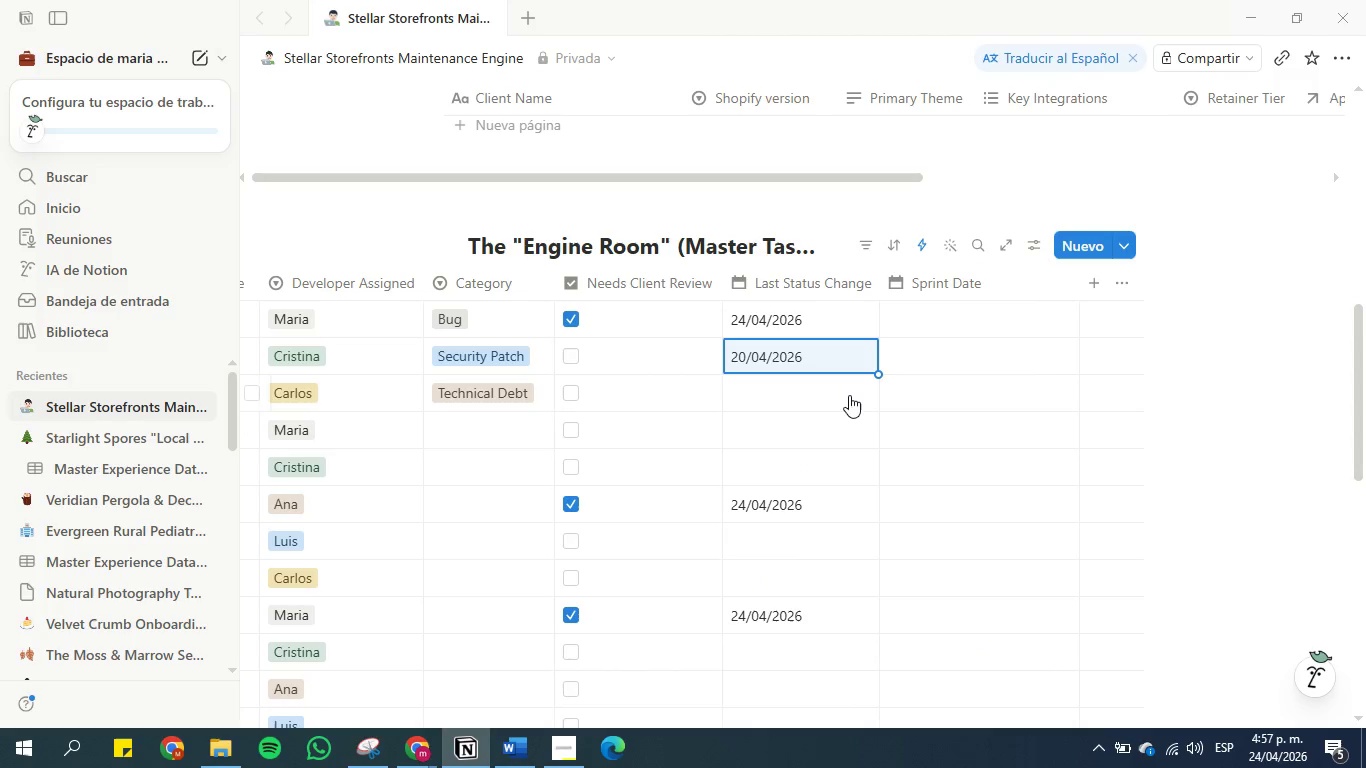 
key(ArrowDown)
 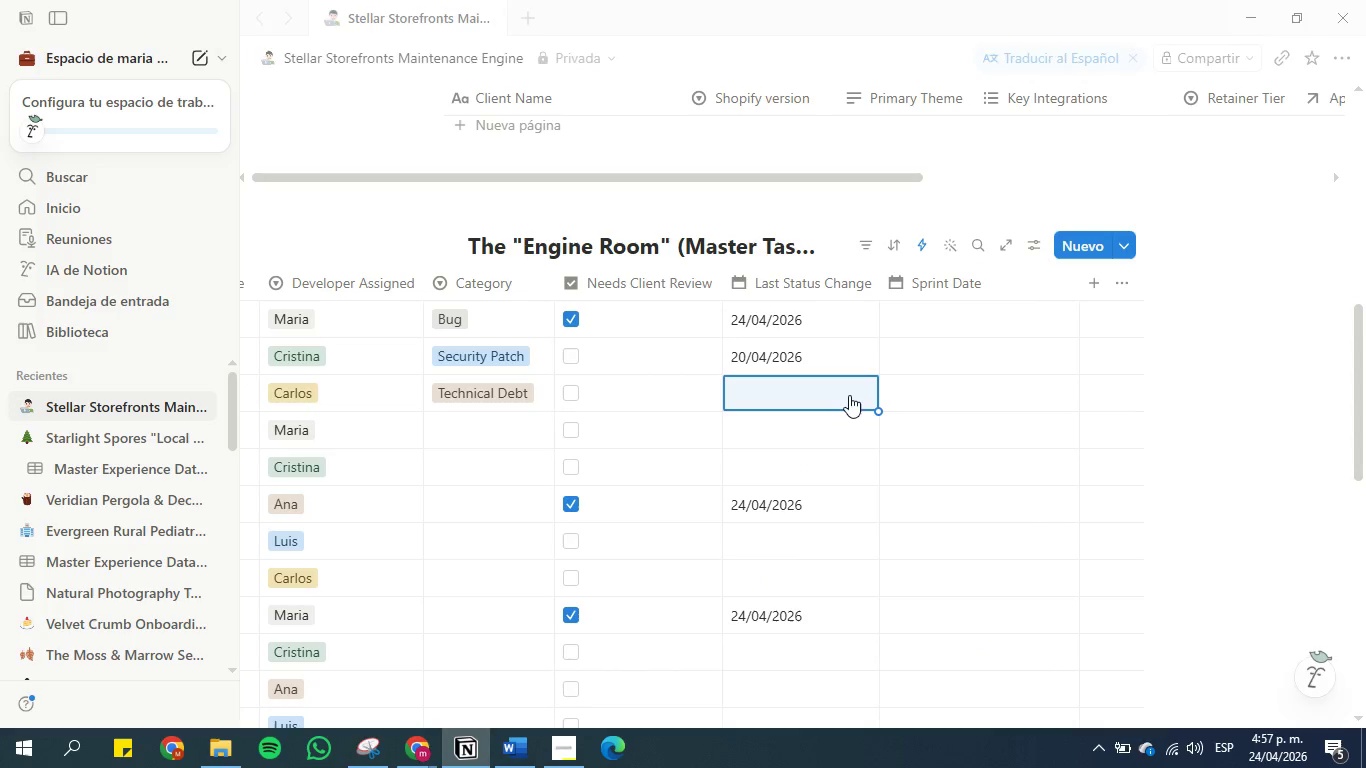 
key(Control+V)
 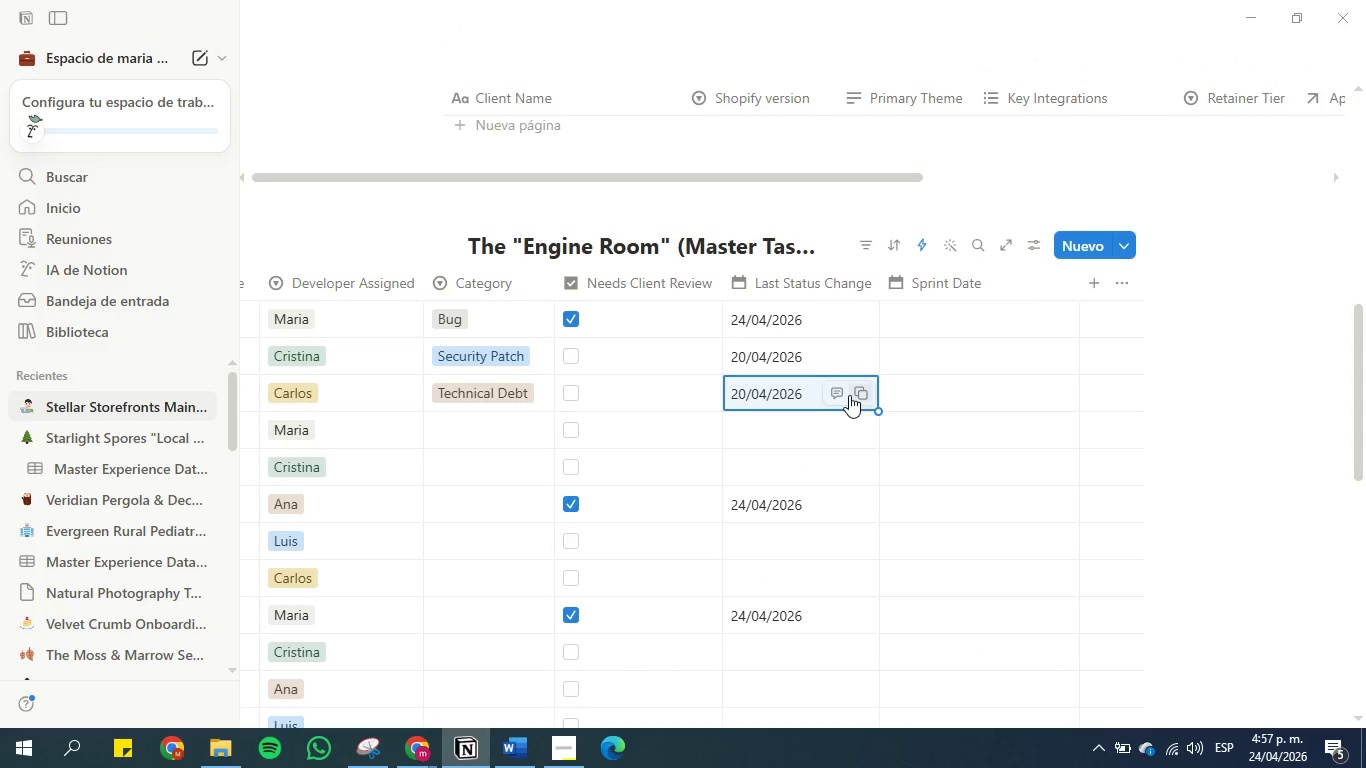 
key(ArrowDown)
 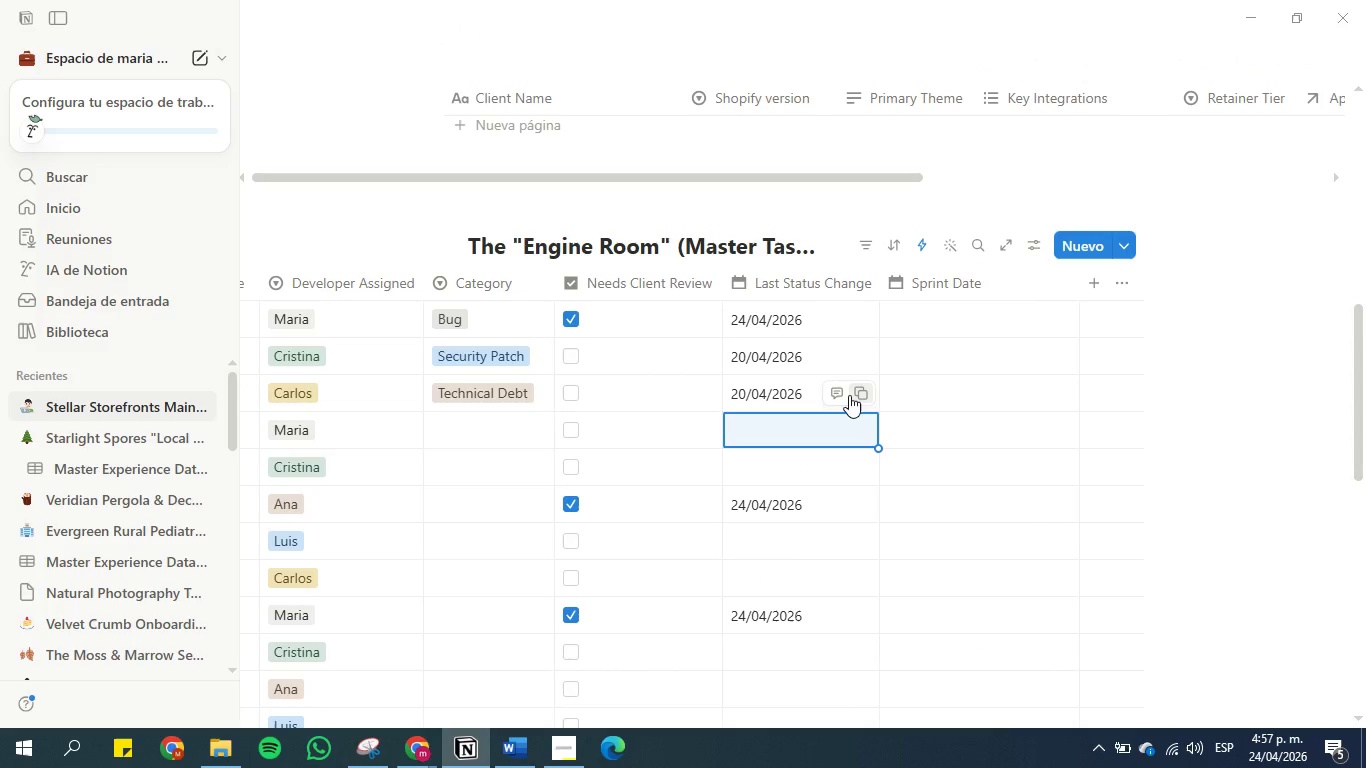 
key(Control+V)
 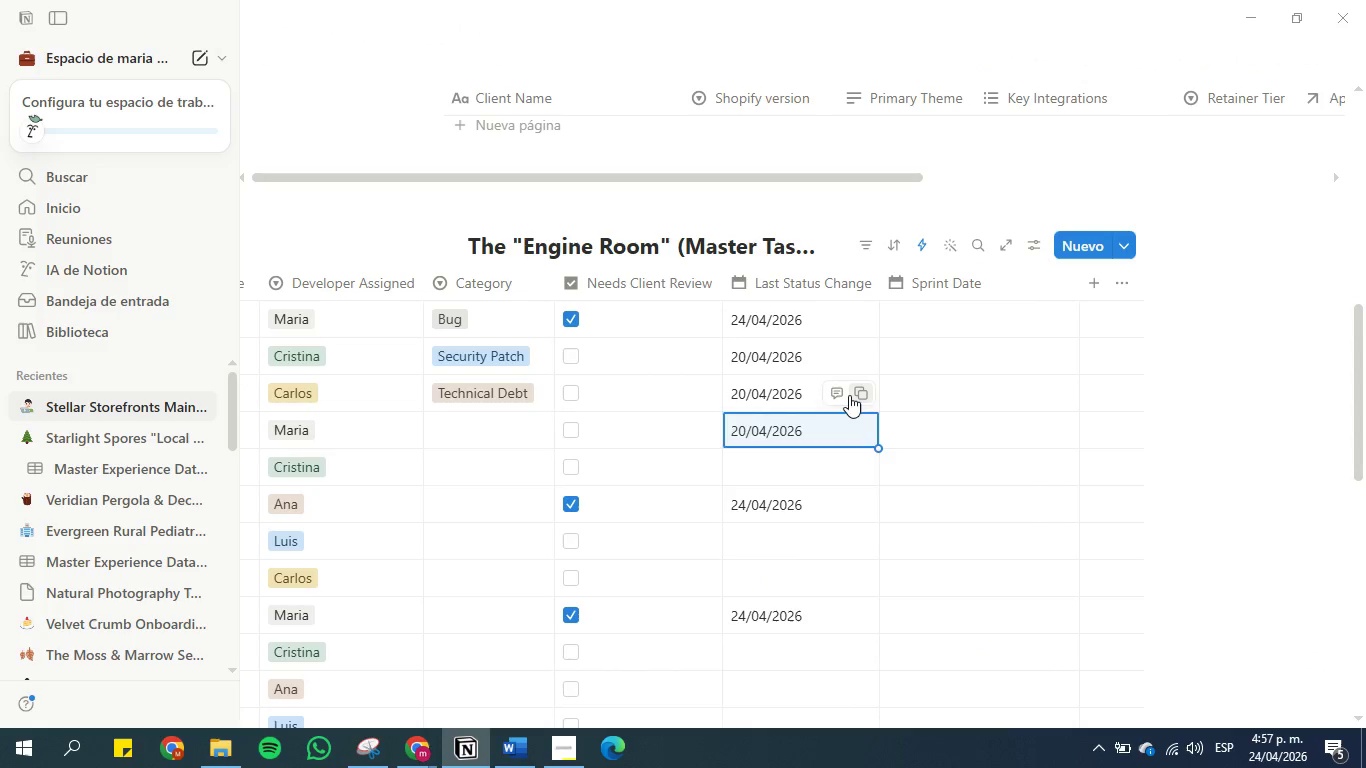 
key(ArrowDown)
 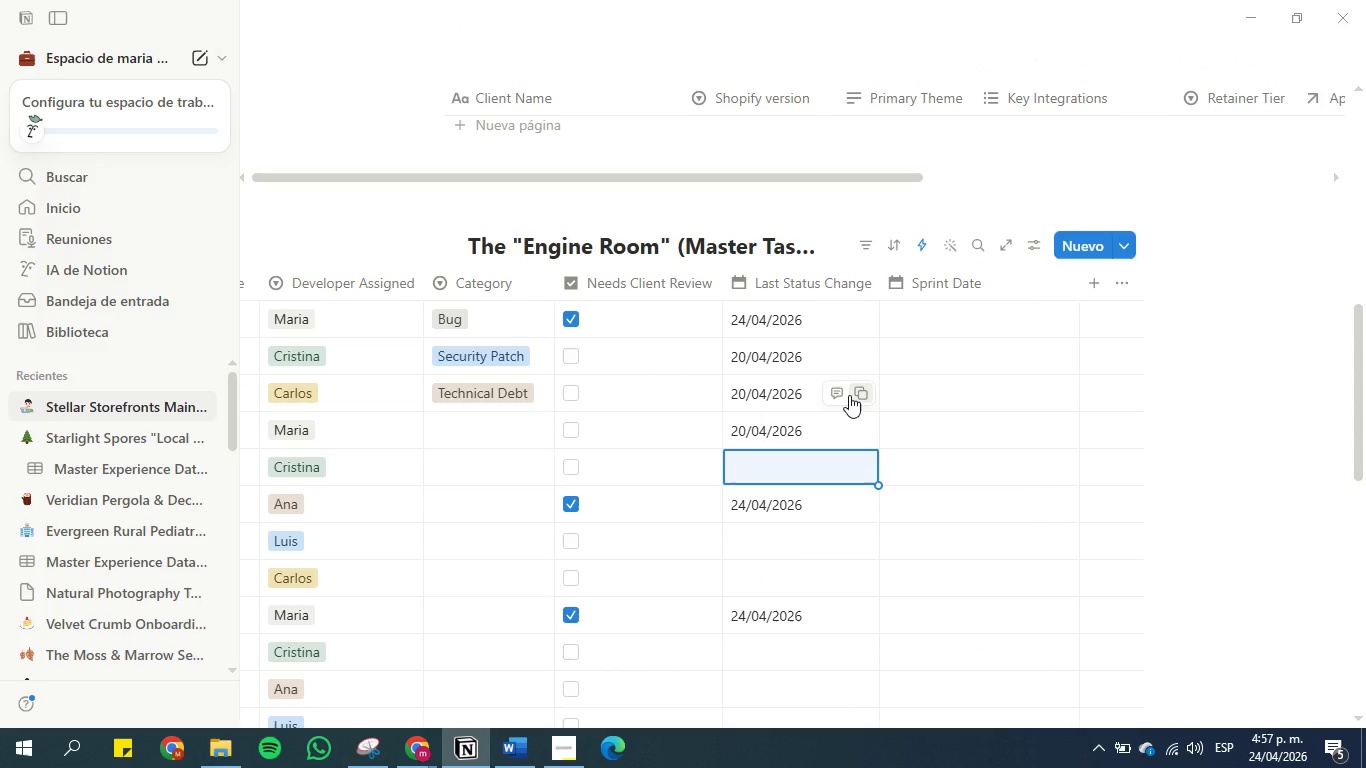 
key(Control+V)
 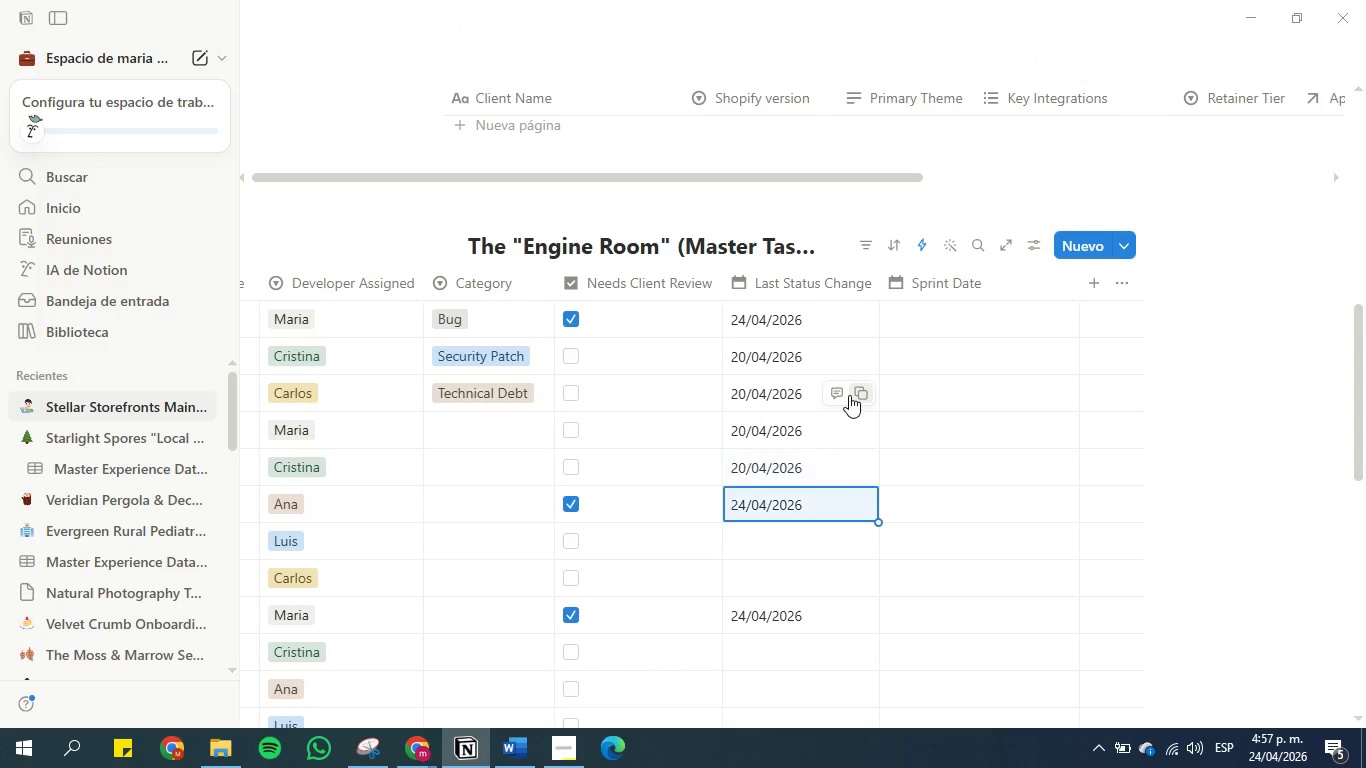 
key(ArrowDown)
 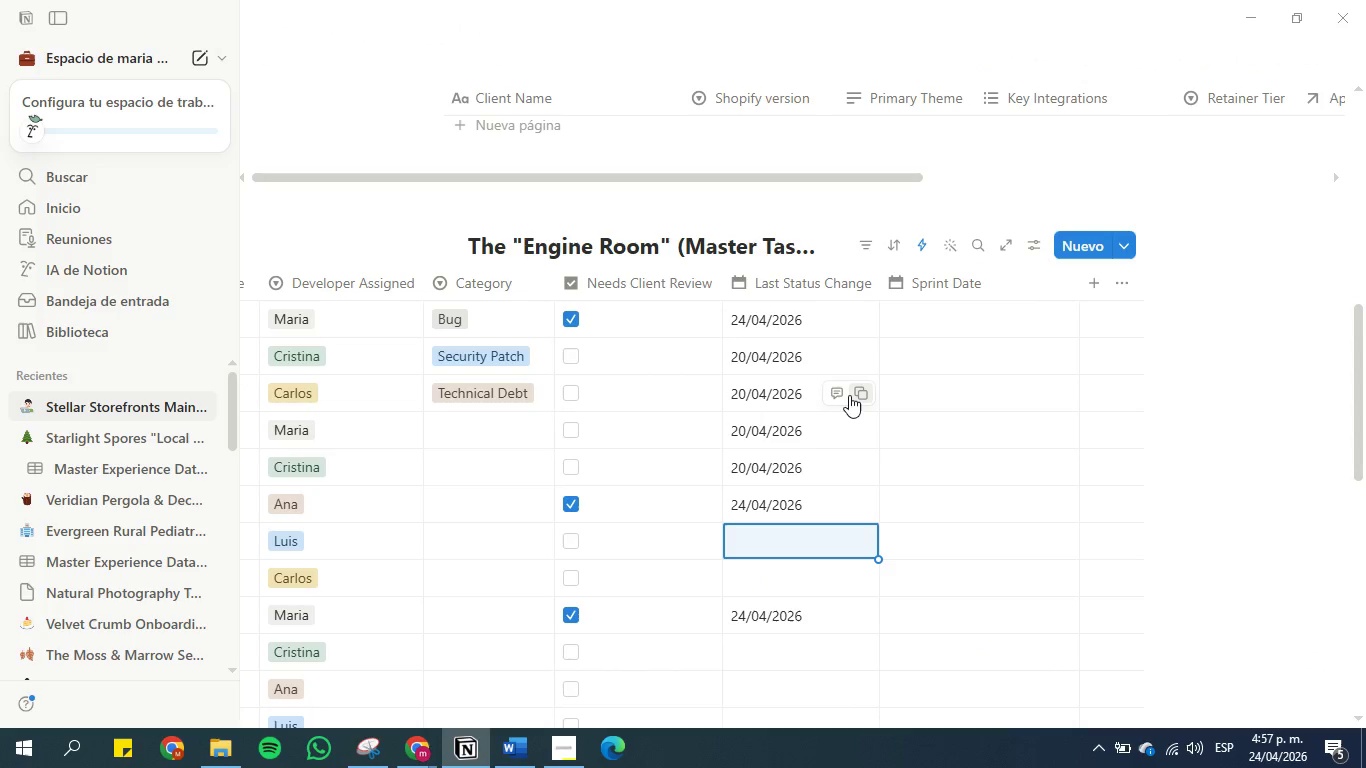 
key(ArrowDown)
 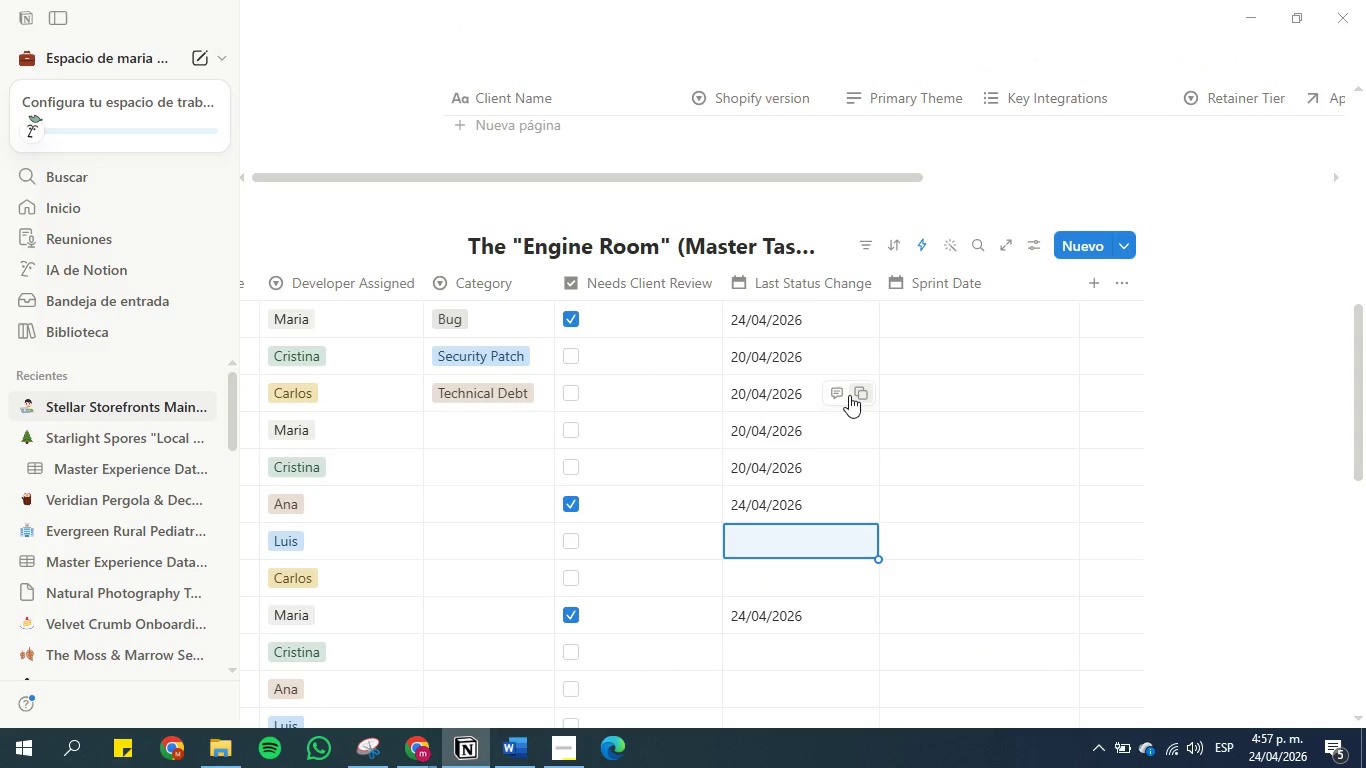 
key(Control+V)
 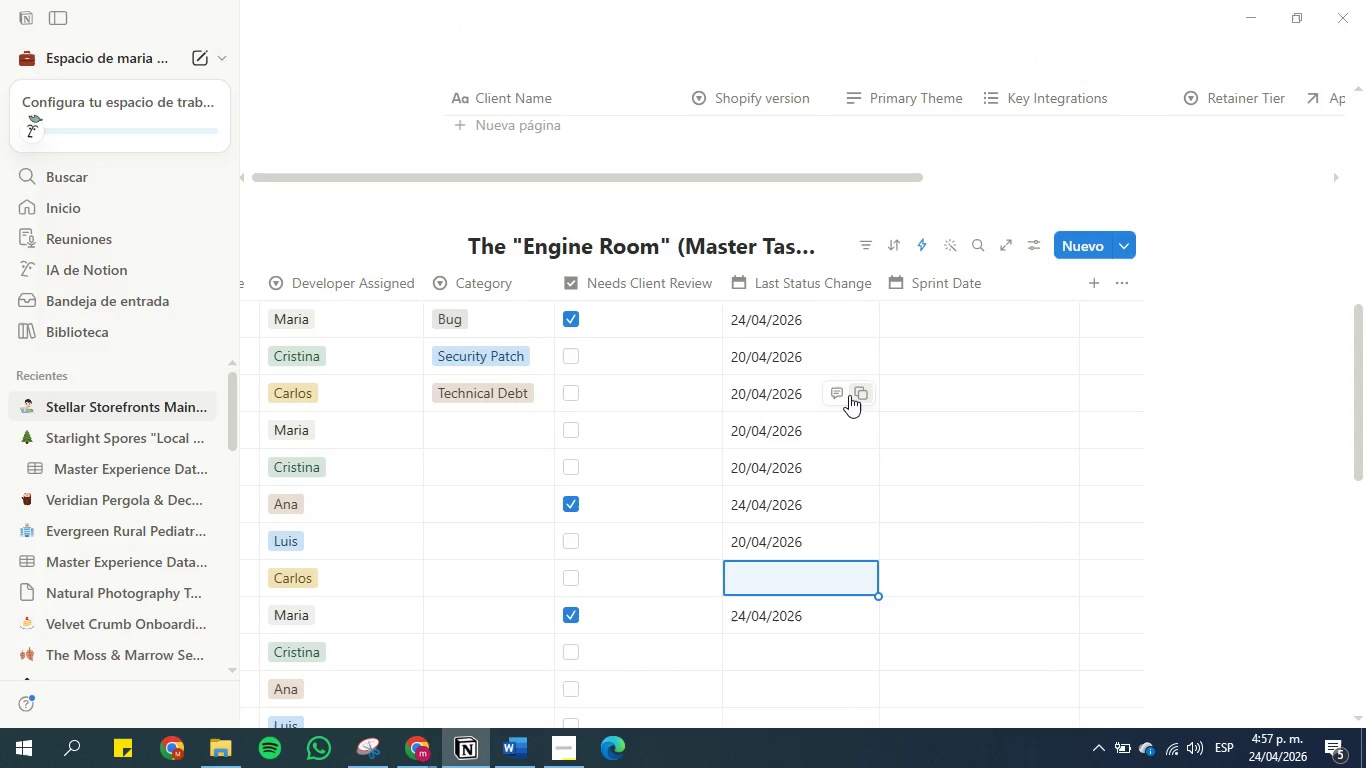 
key(ArrowDown)
 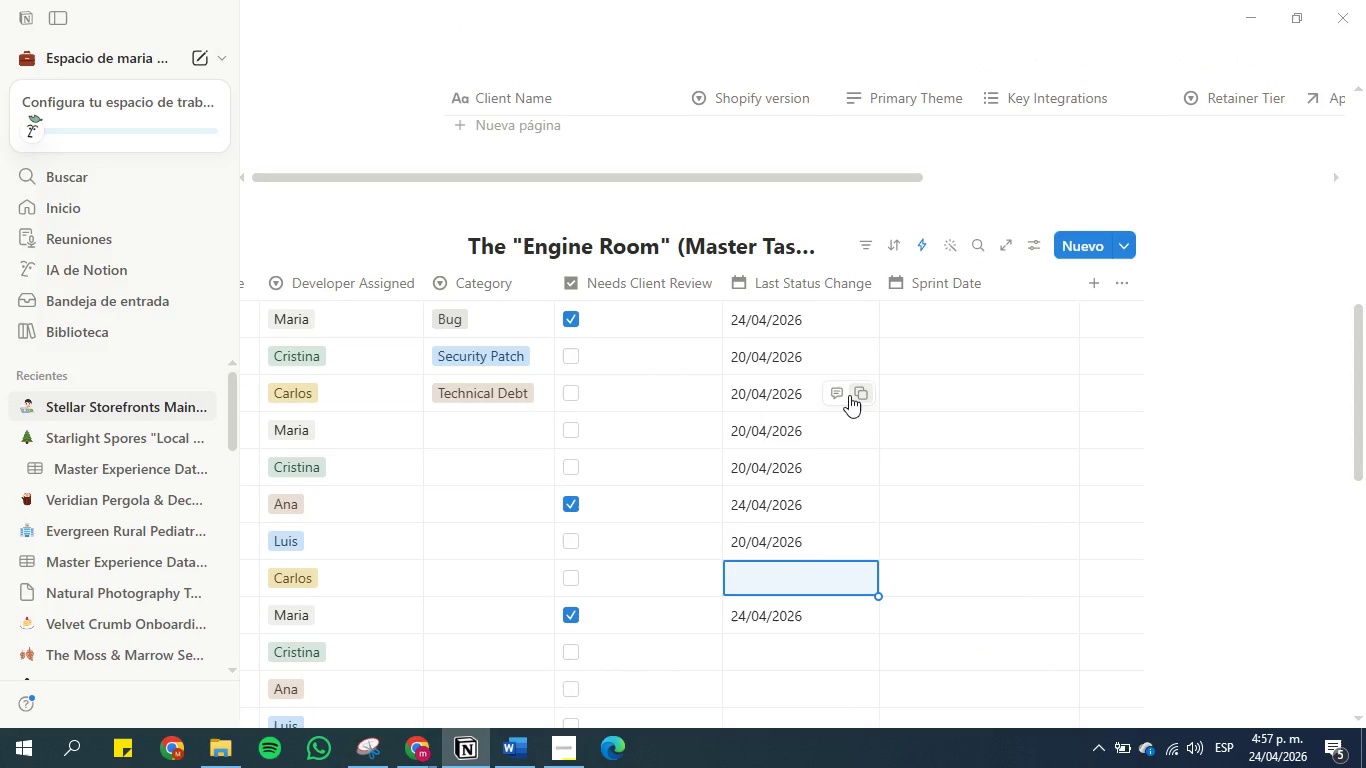 
key(Control+V)
 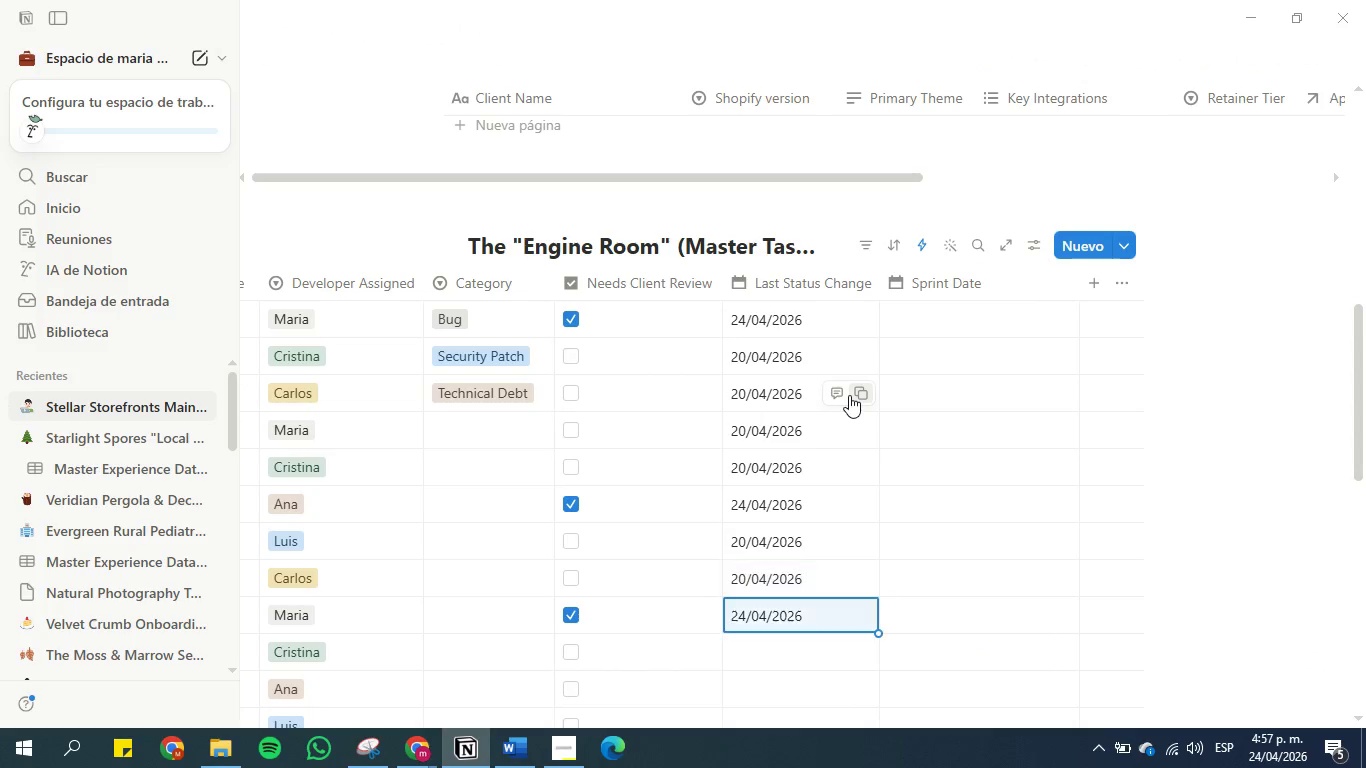 
key(ArrowDown)
 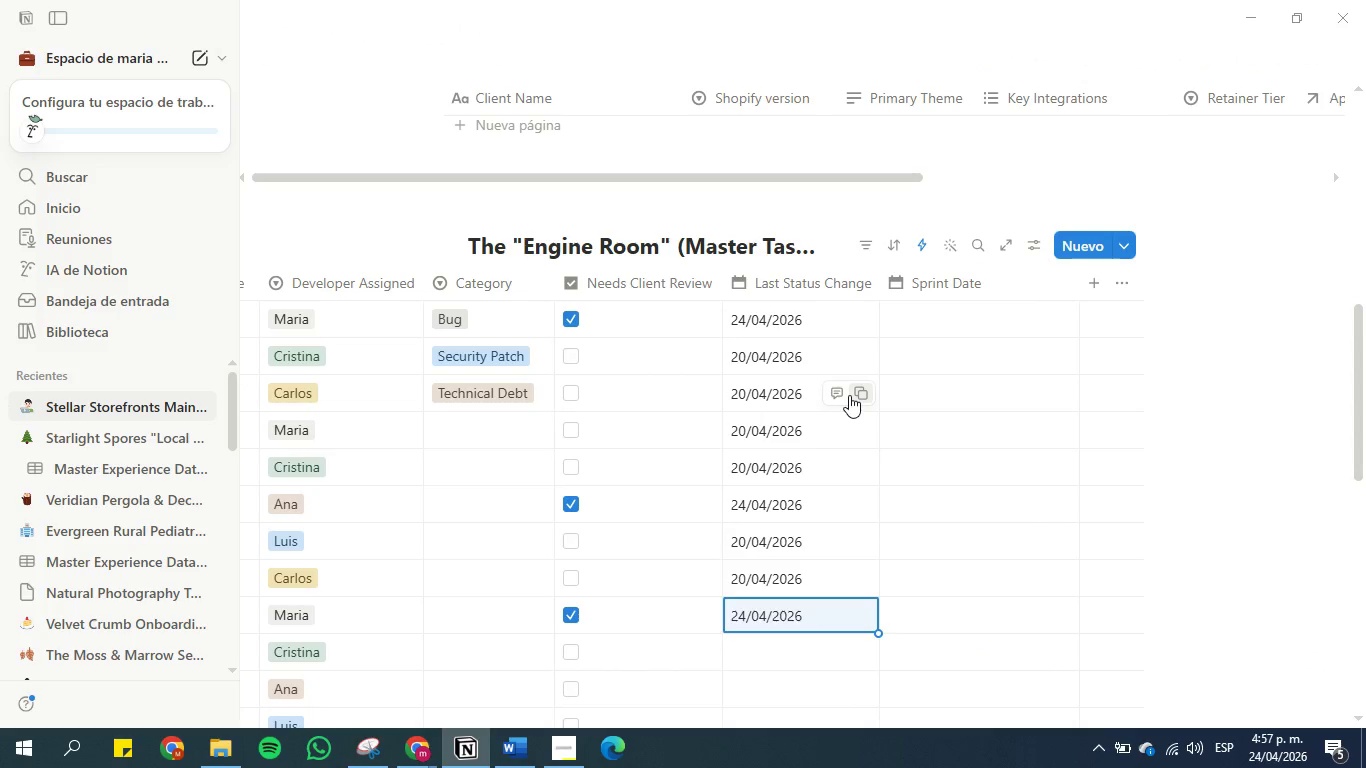 
key(ArrowDown)
 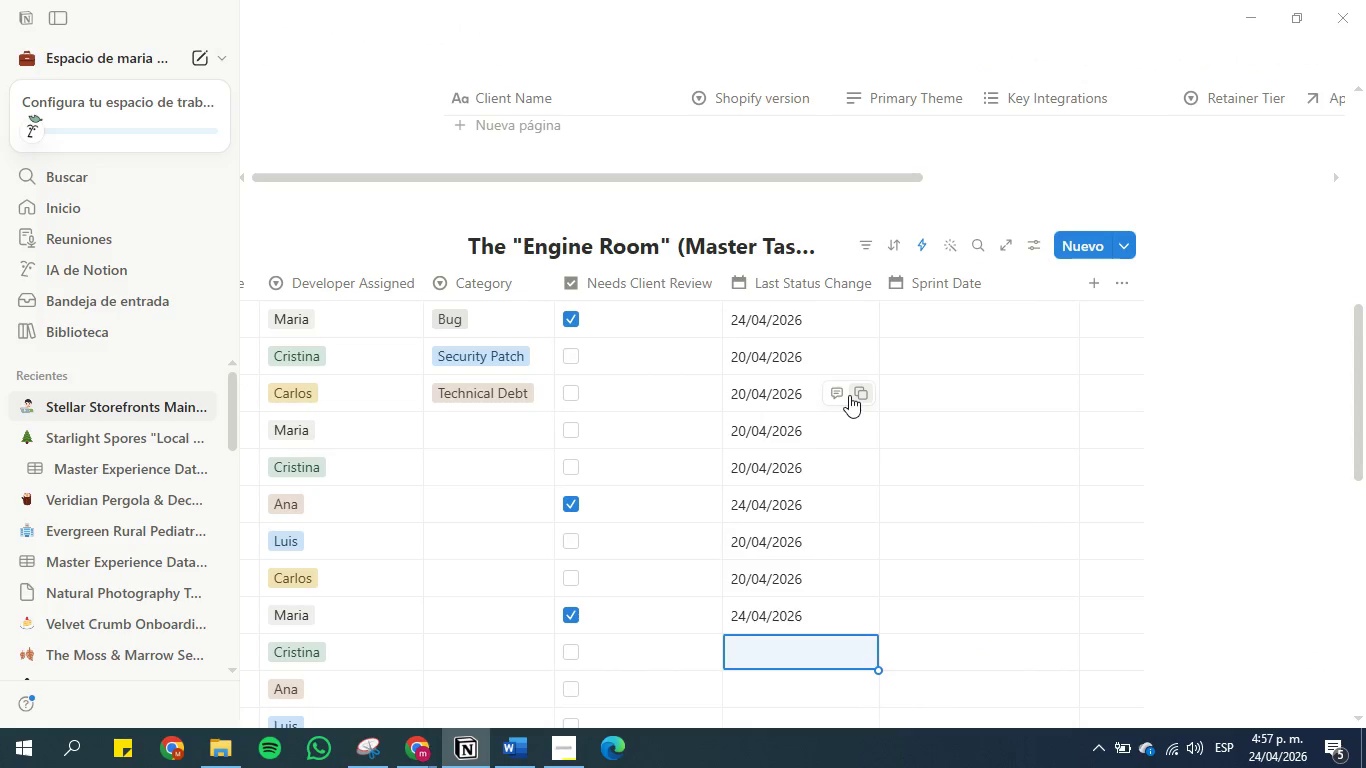 
key(ArrowDown)
 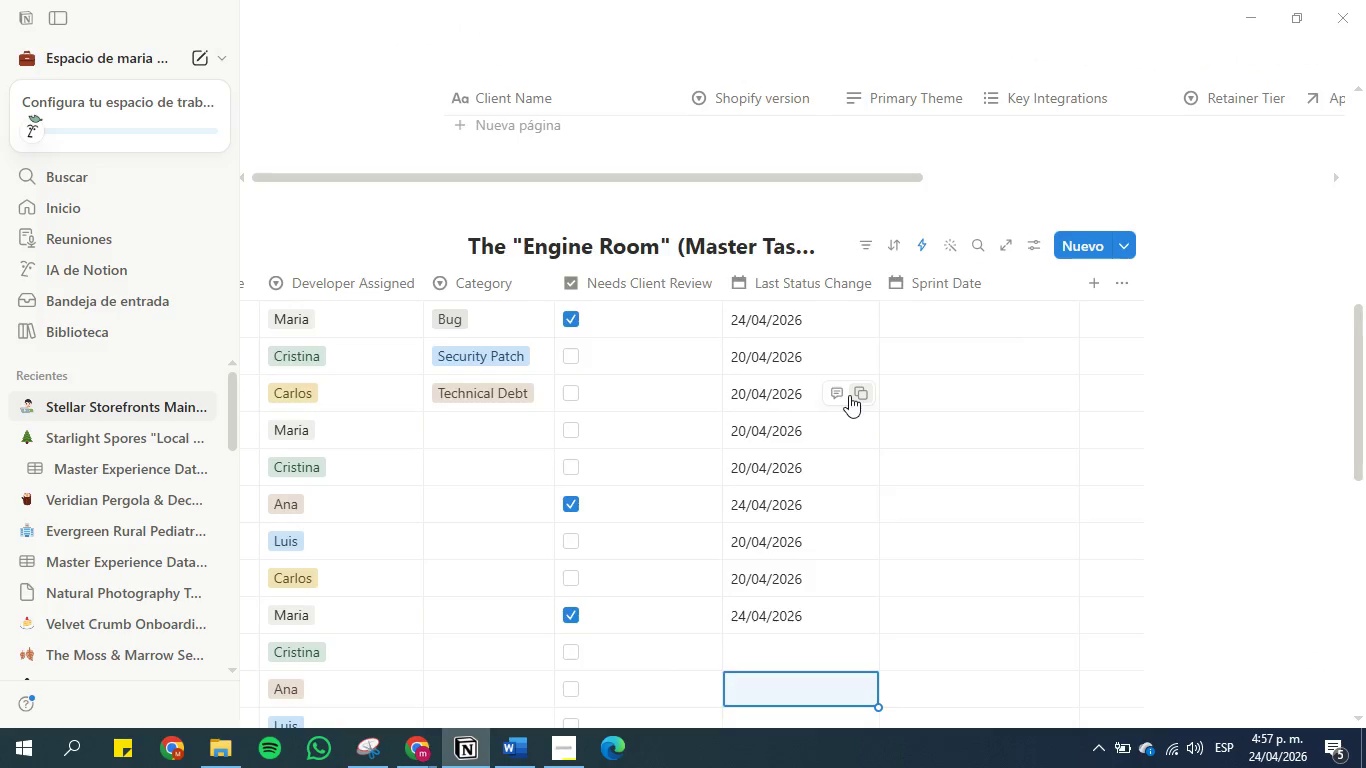 
key(ArrowDown)
 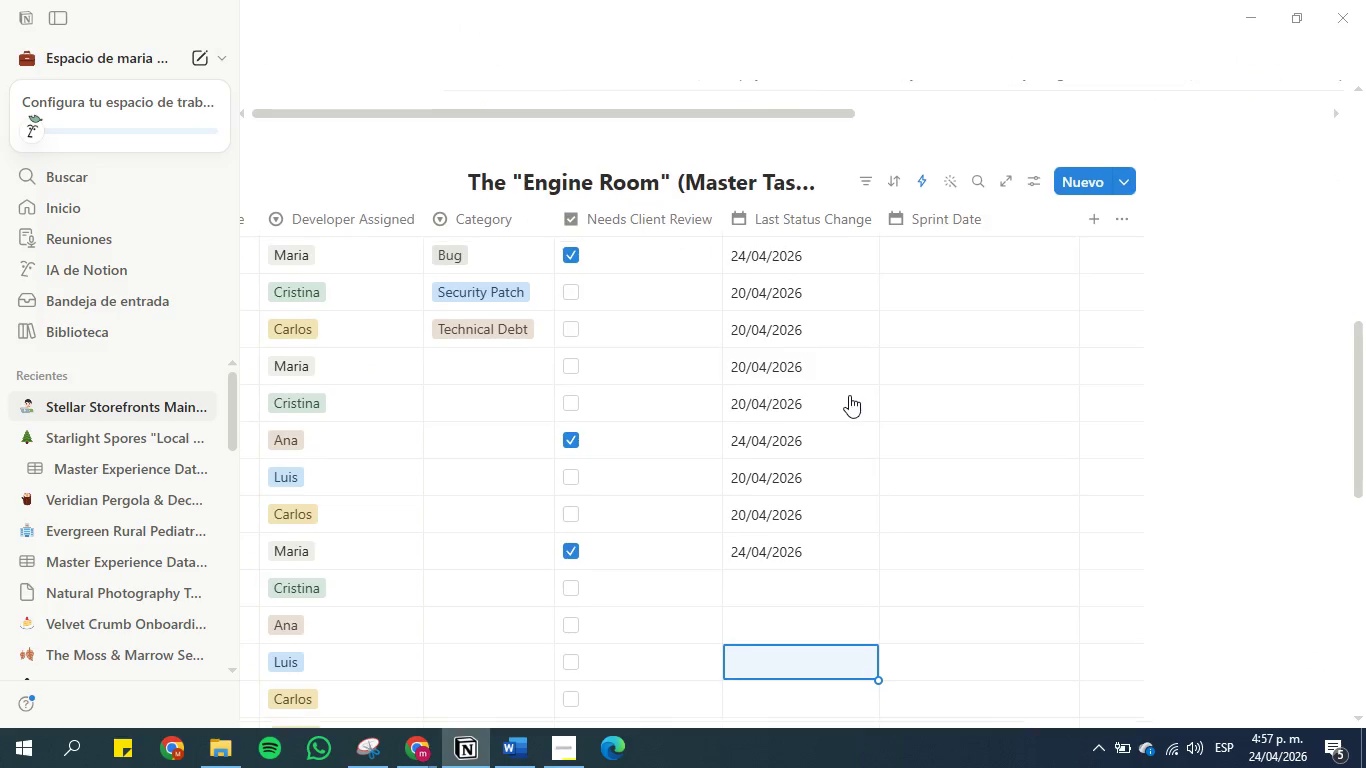 
key(ArrowDown)
 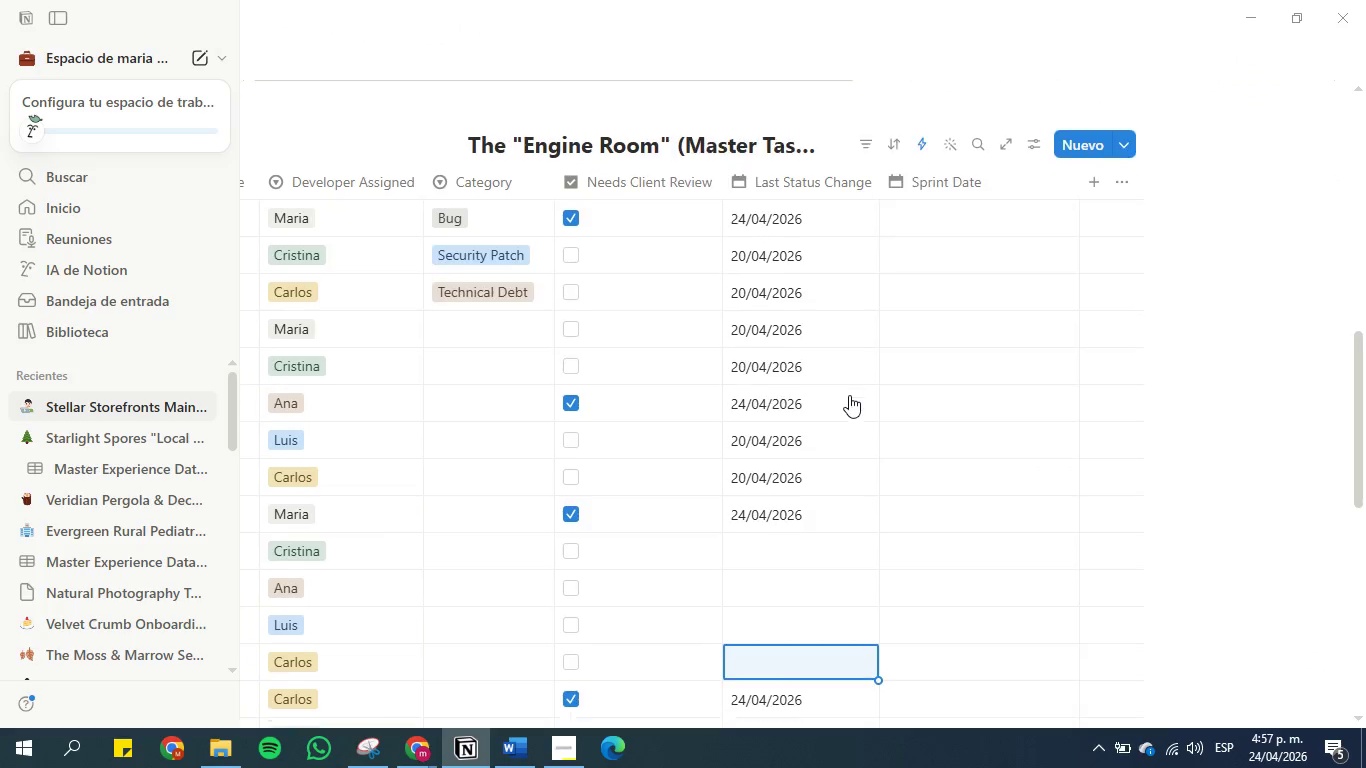 
key(ArrowDown)
 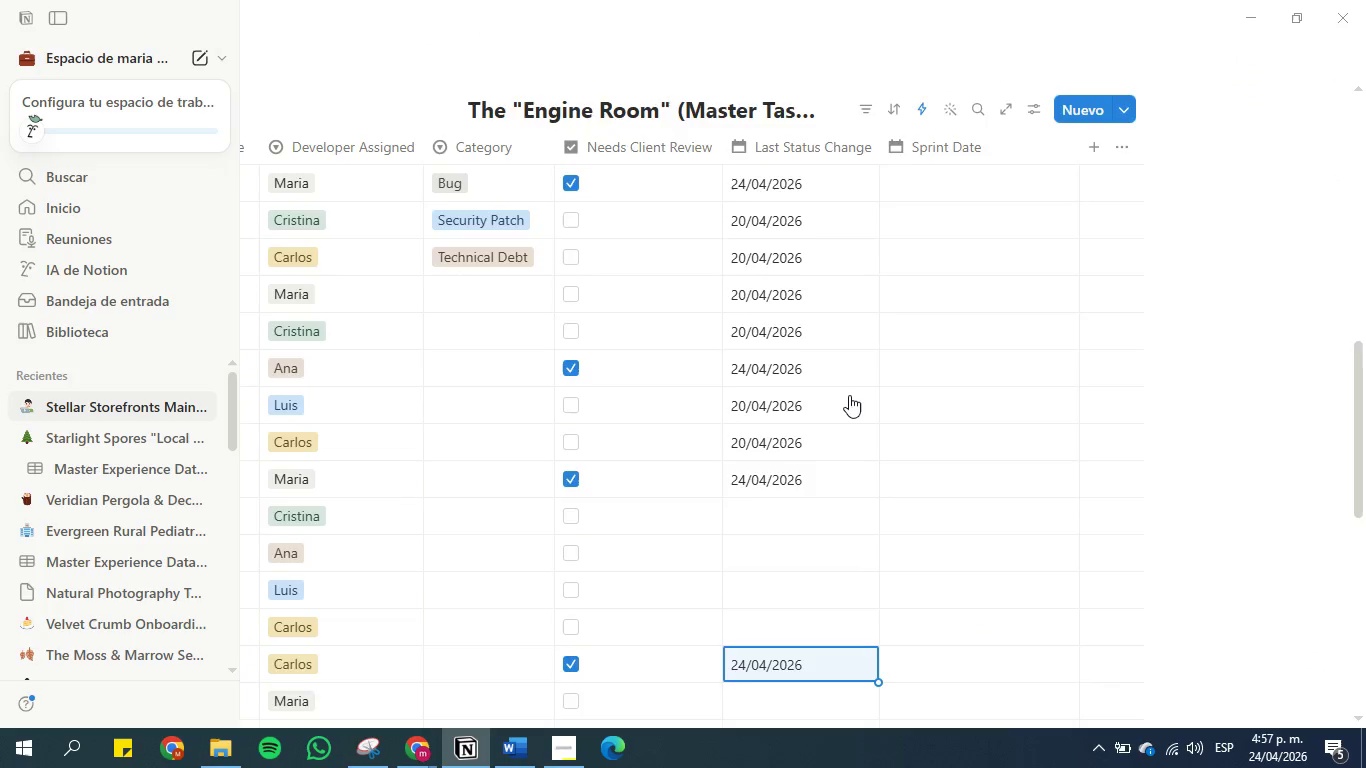 
key(ArrowDown)
 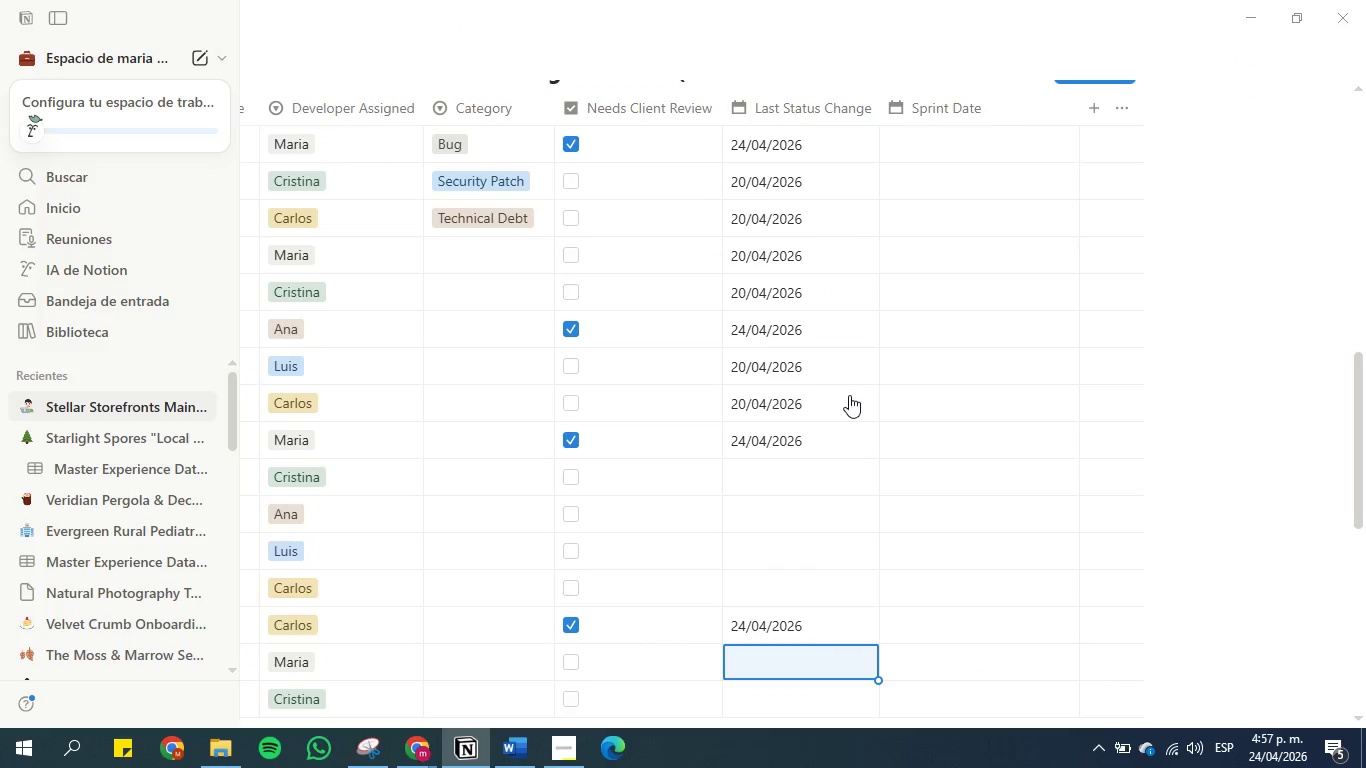 
key(ArrowUp)
 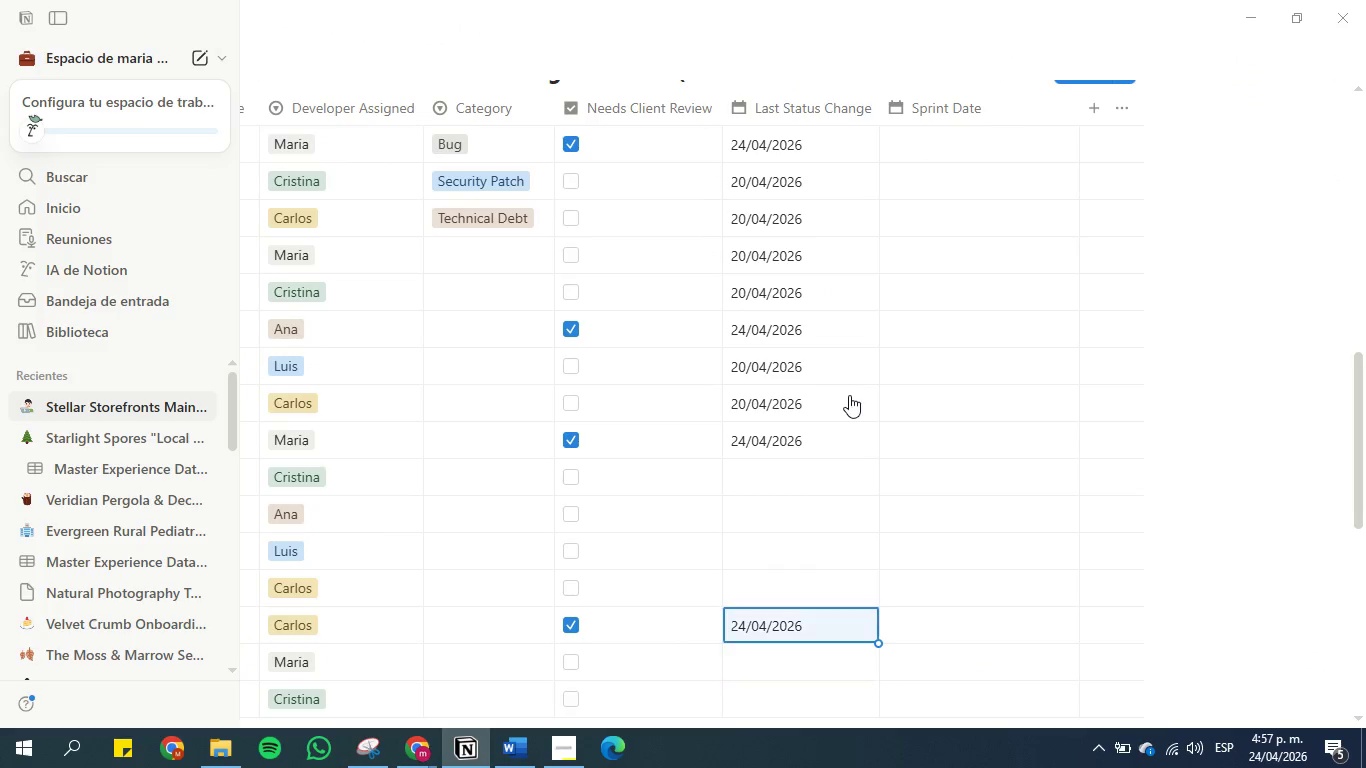 
key(ArrowUp)
 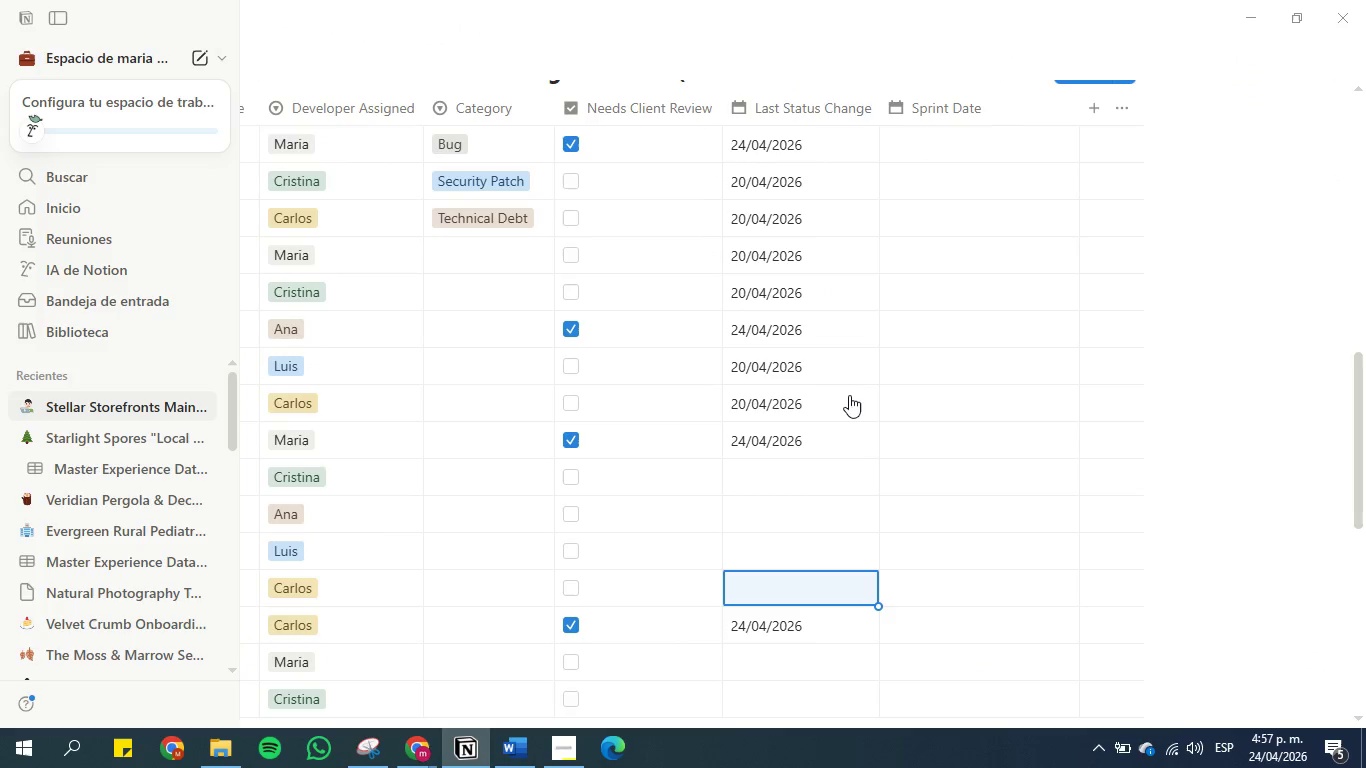 
key(Control+V)
 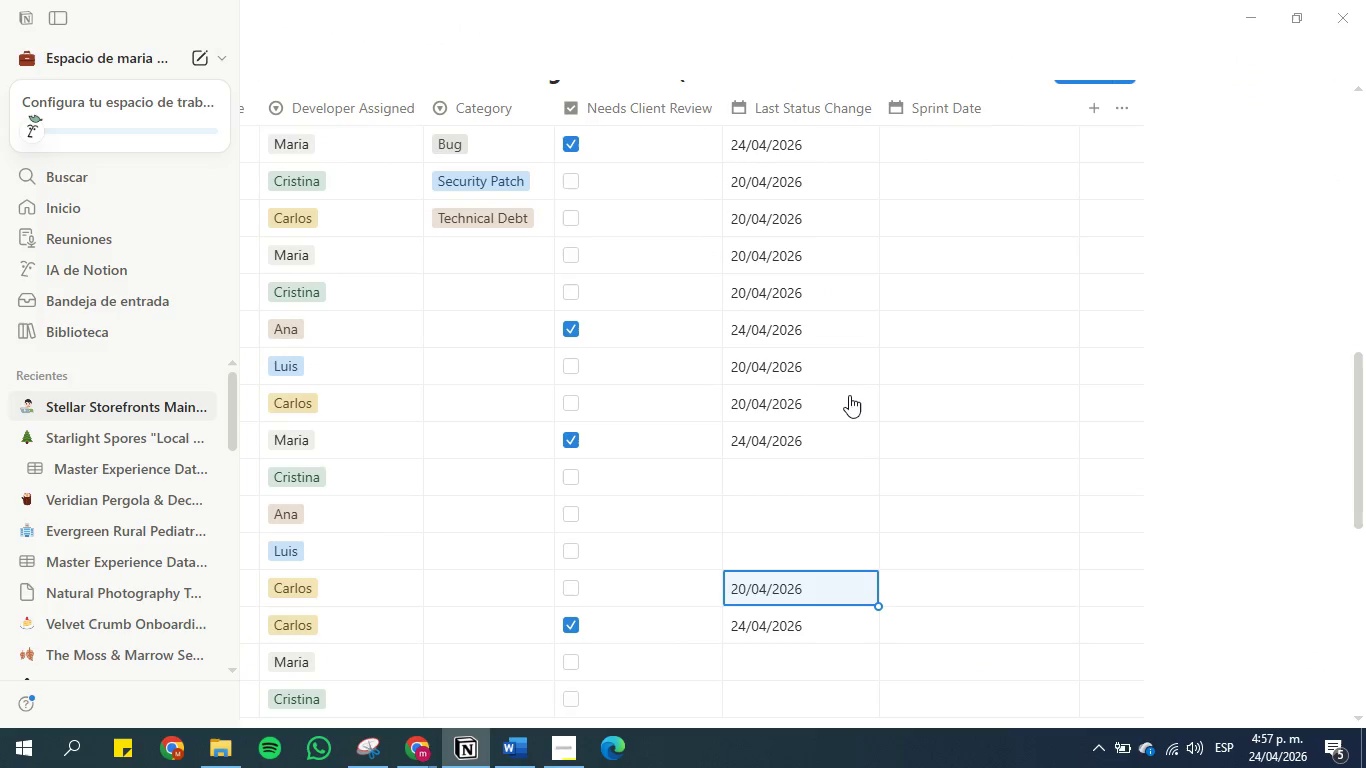 
key(ArrowUp)
 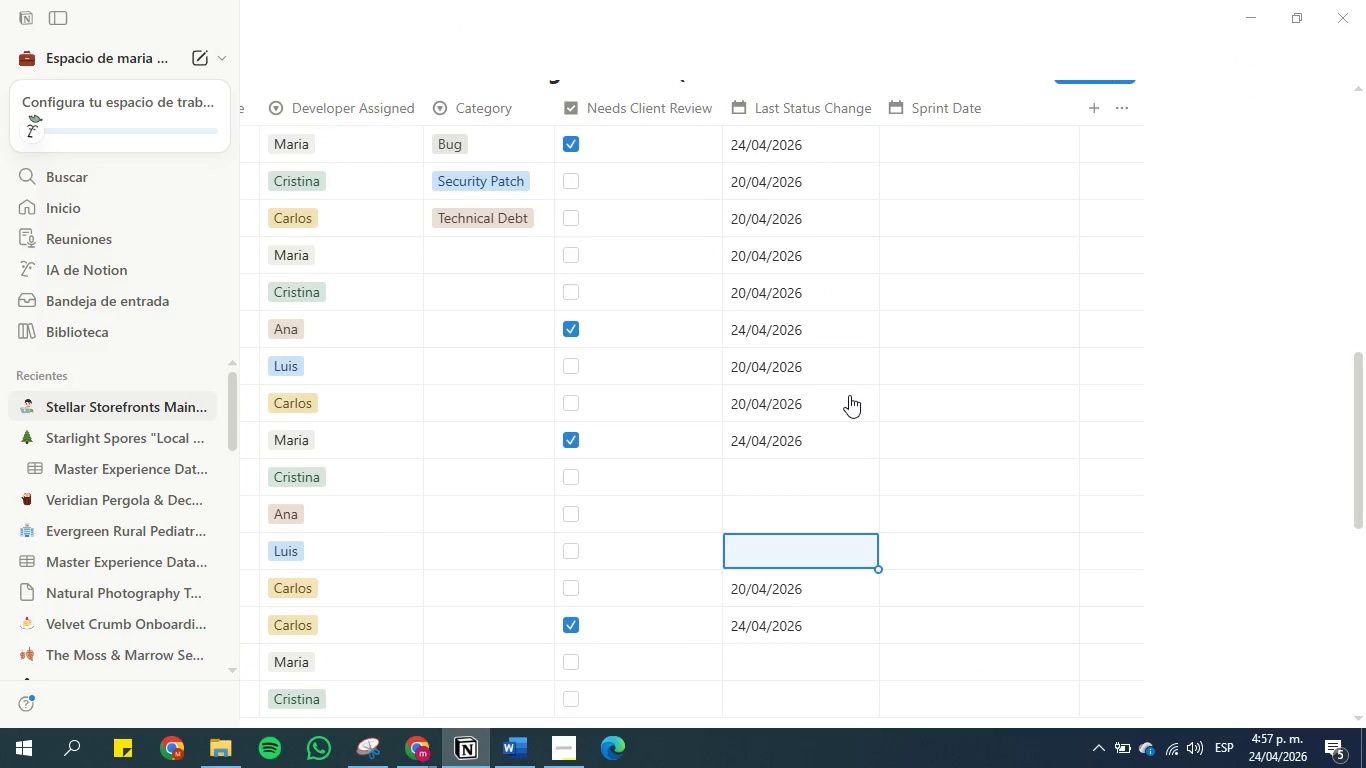 
key(Control+V)
 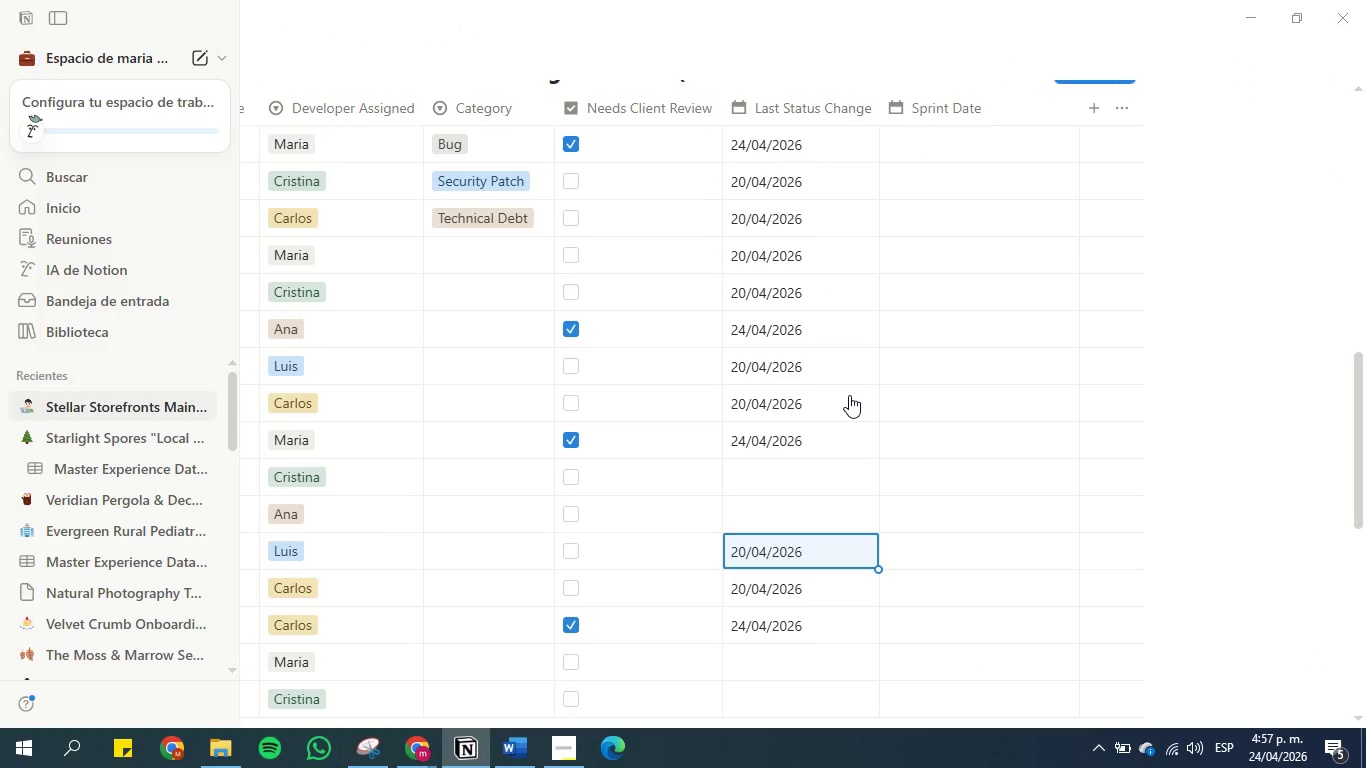 
key(ArrowUp)
 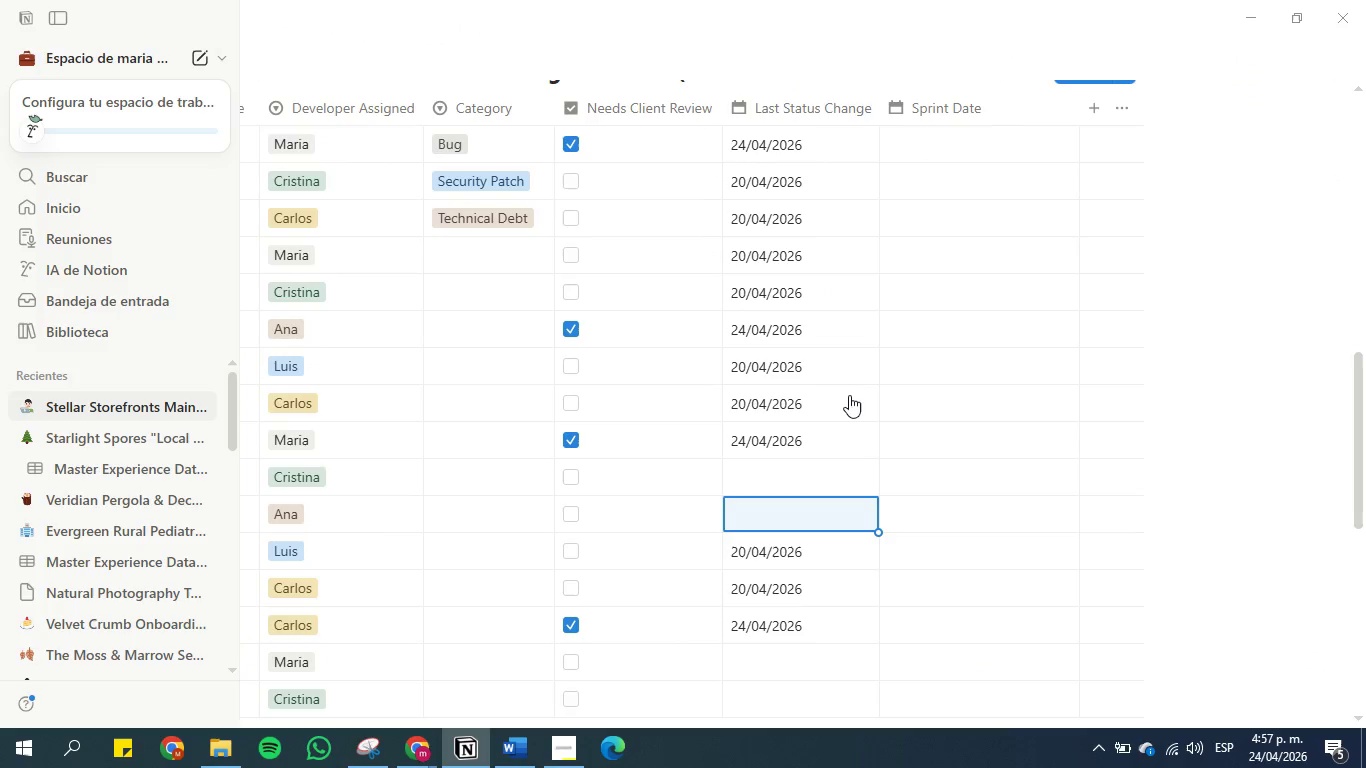 
key(Control+V)
 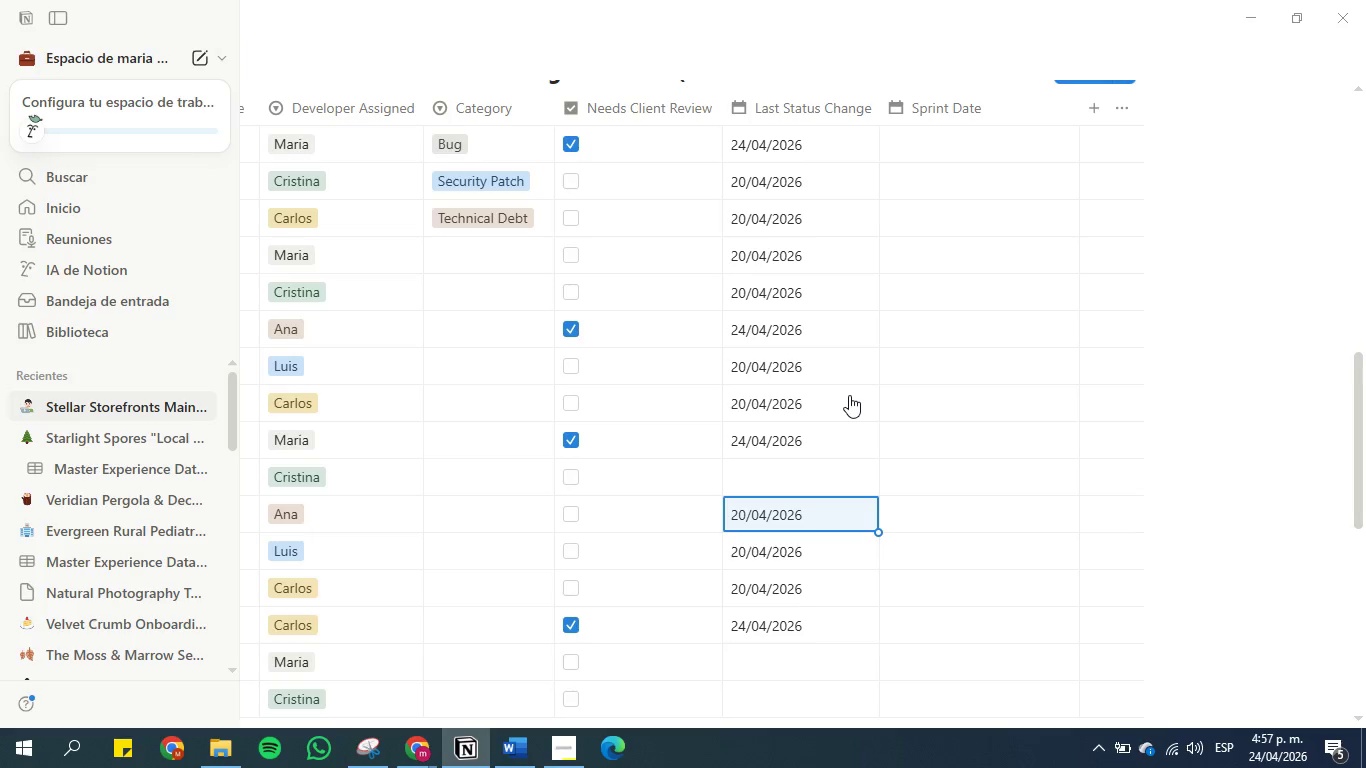 
key(ArrowUp)
 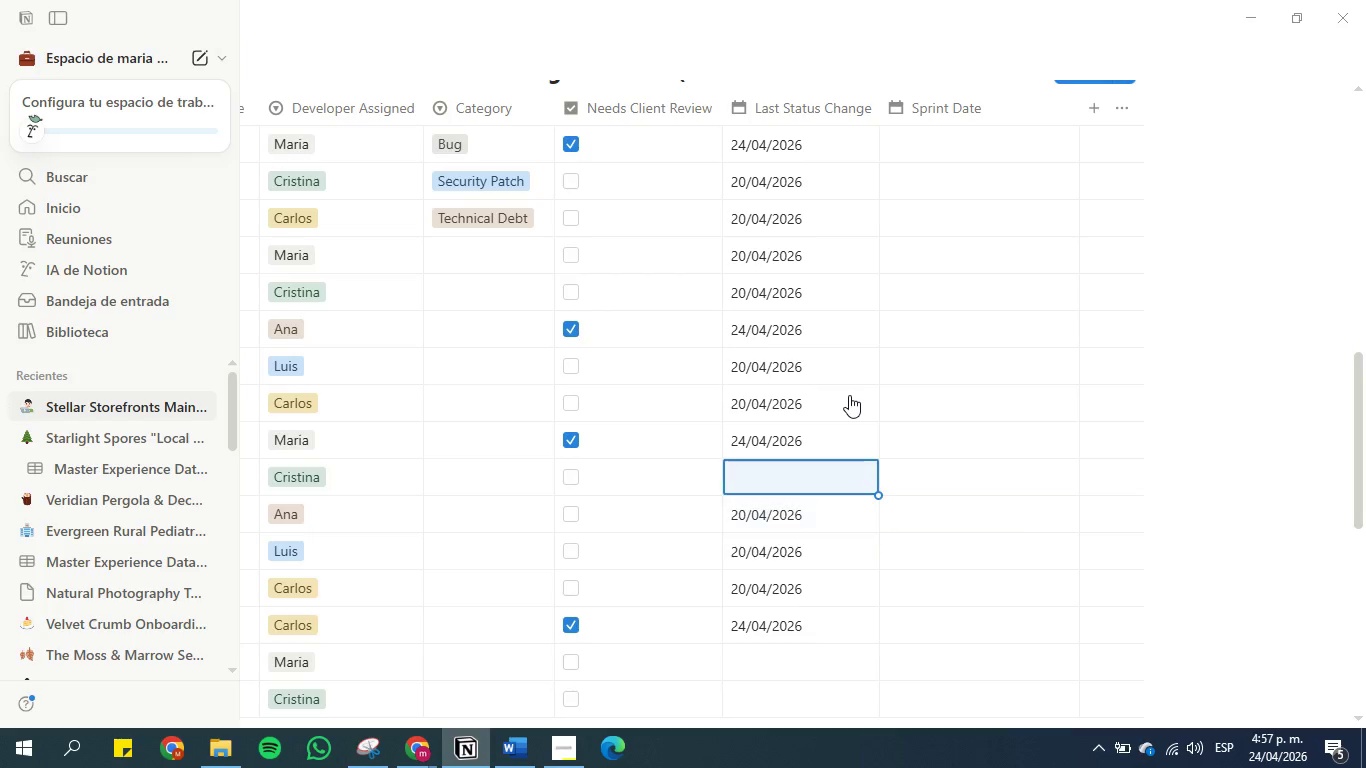 
key(Control+V)
 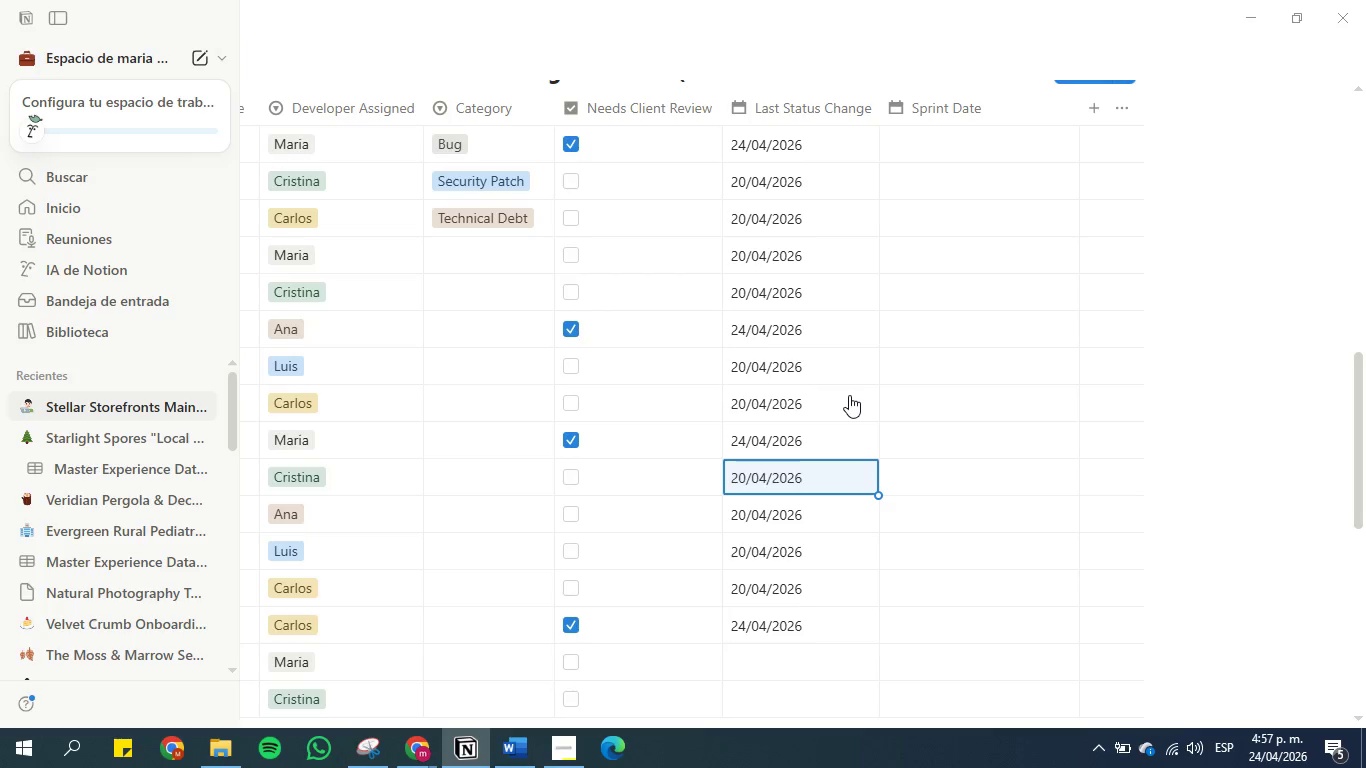 
key(Control+ArrowUp)
 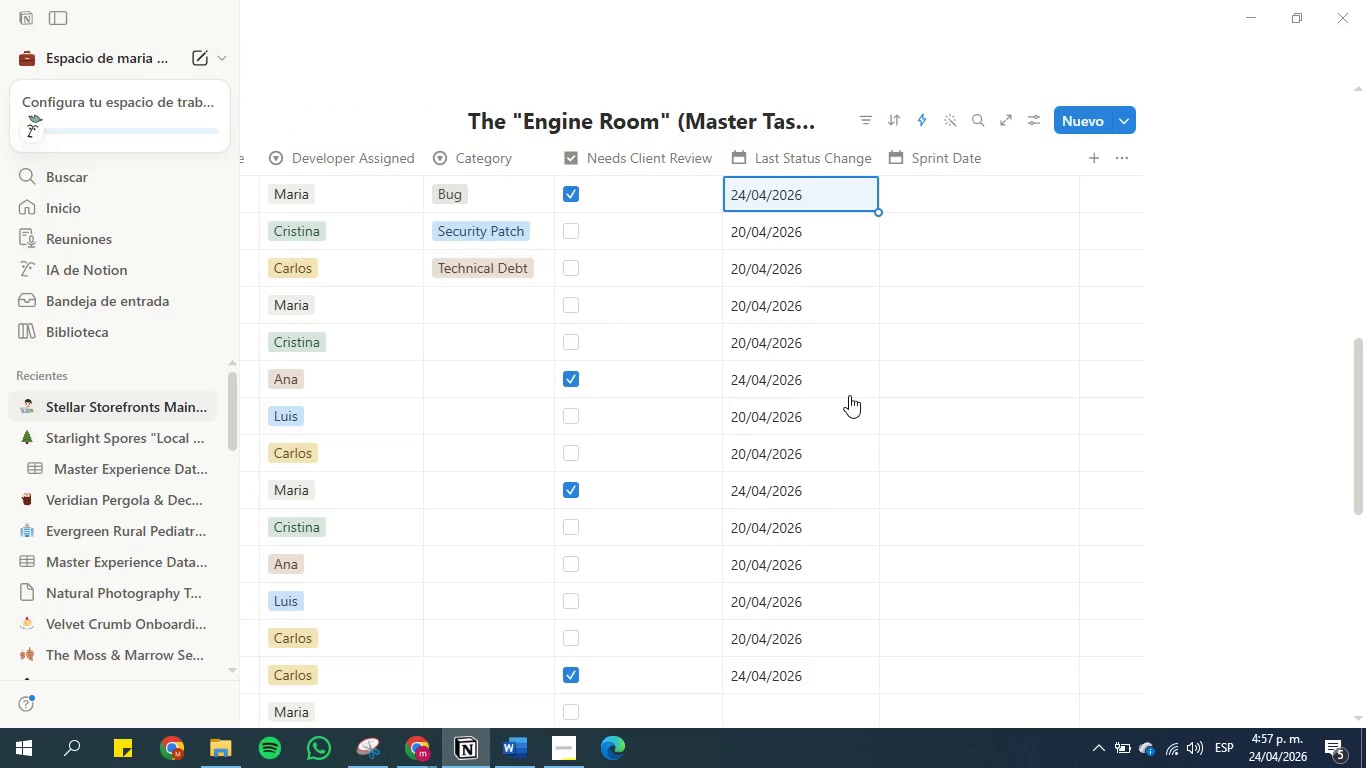 
key(ArrowDown)
 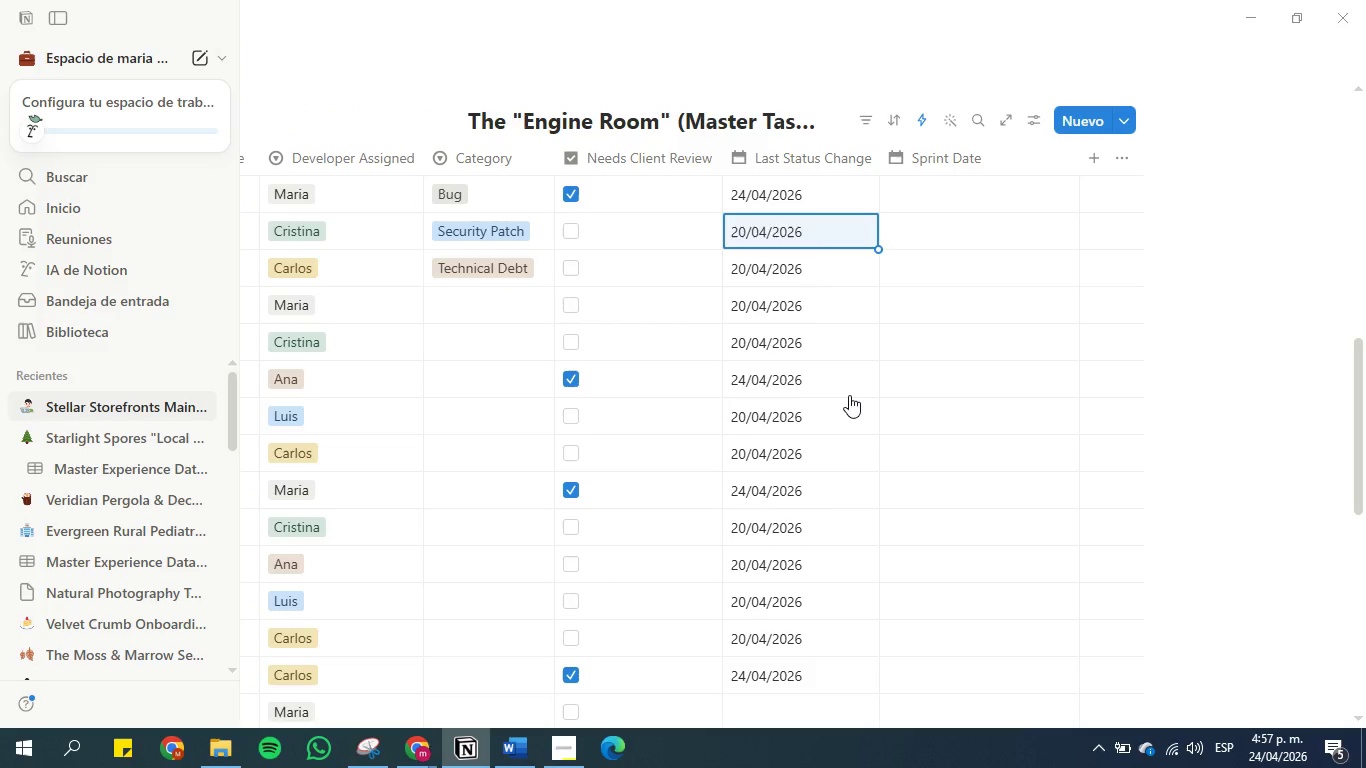 
hold_key(key=ArrowDown, duration=0.95)
 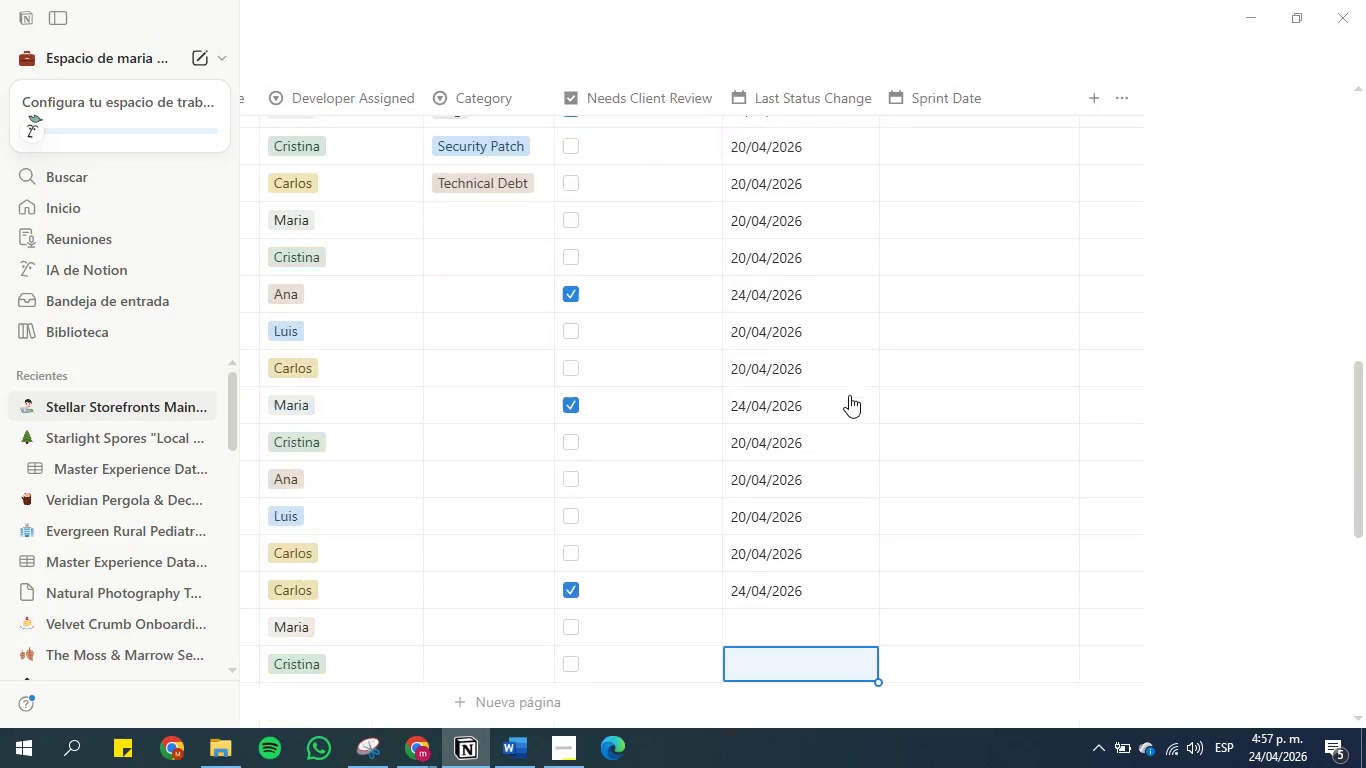 
key(ArrowDown)
 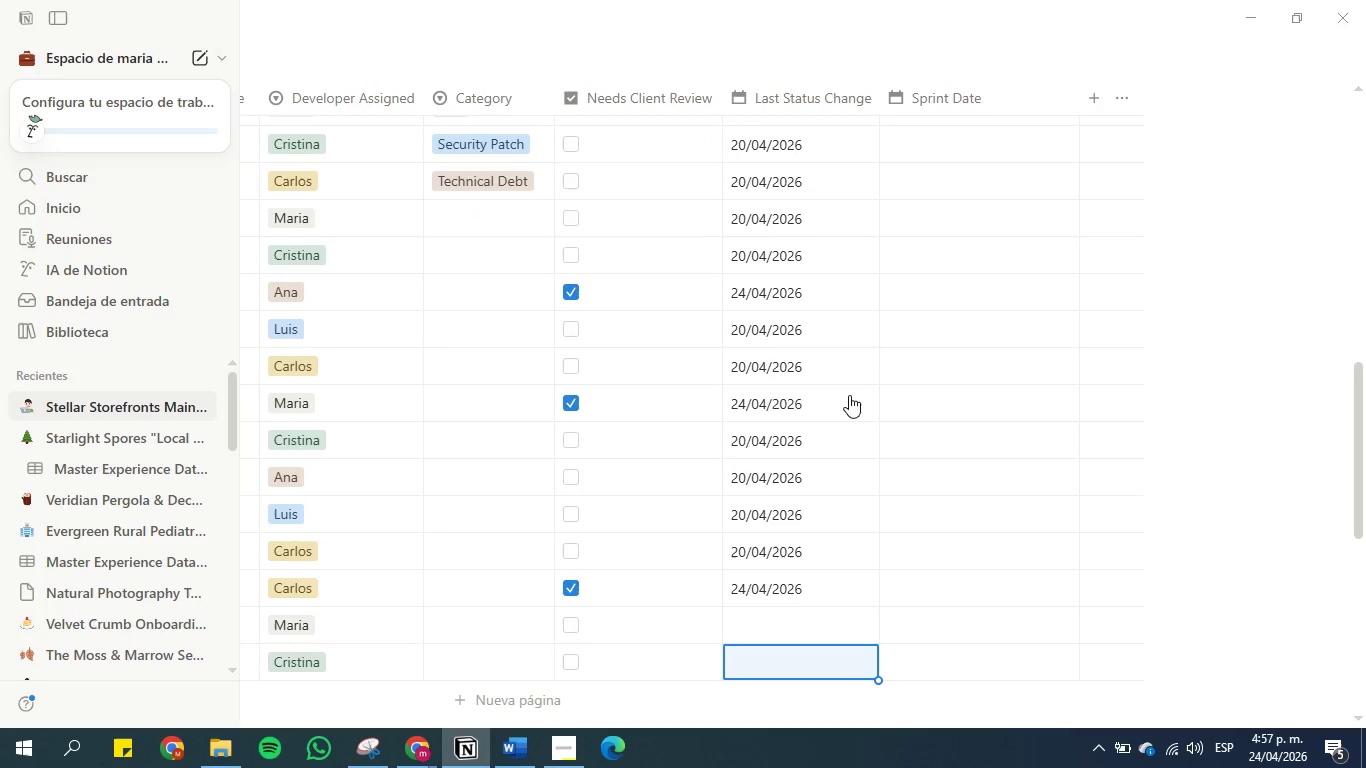 
key(ArrowDown)
 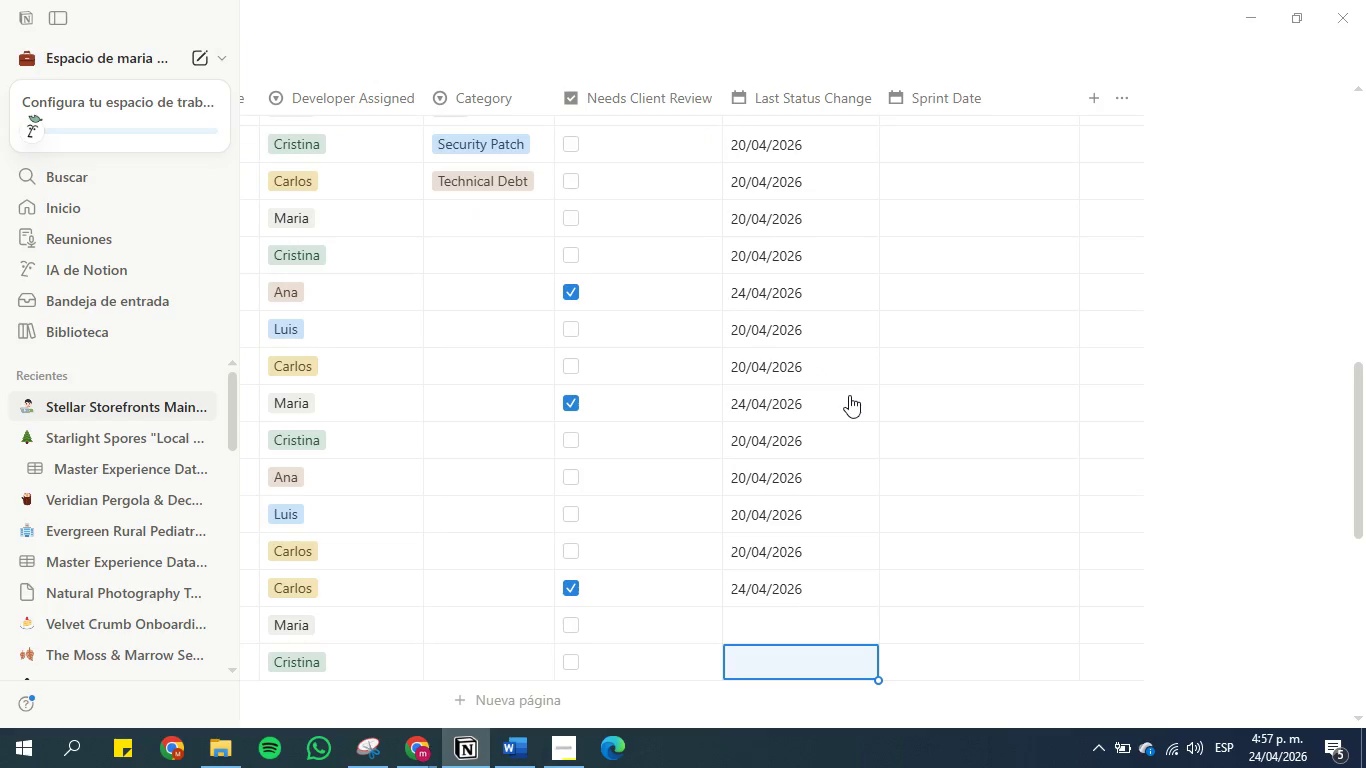 
key(Control+V)
 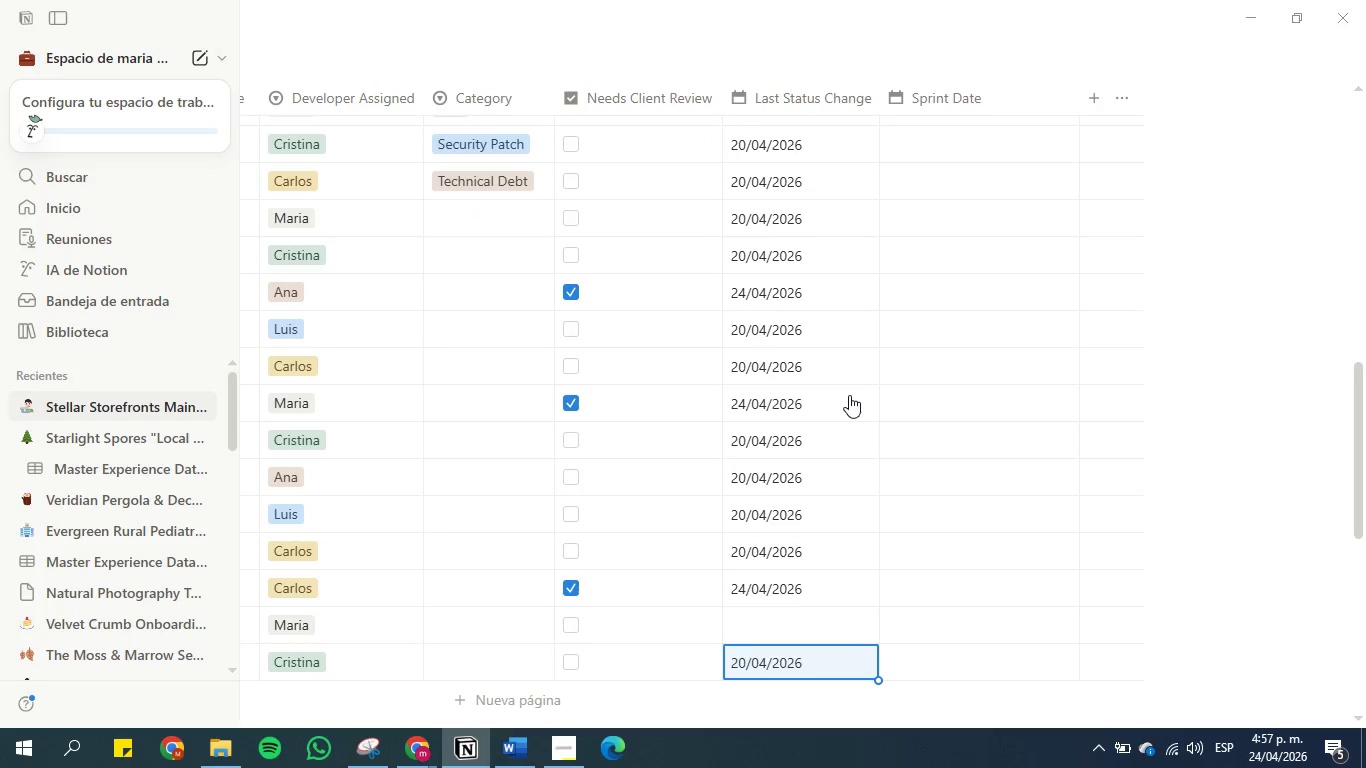 
key(ArrowUp)
 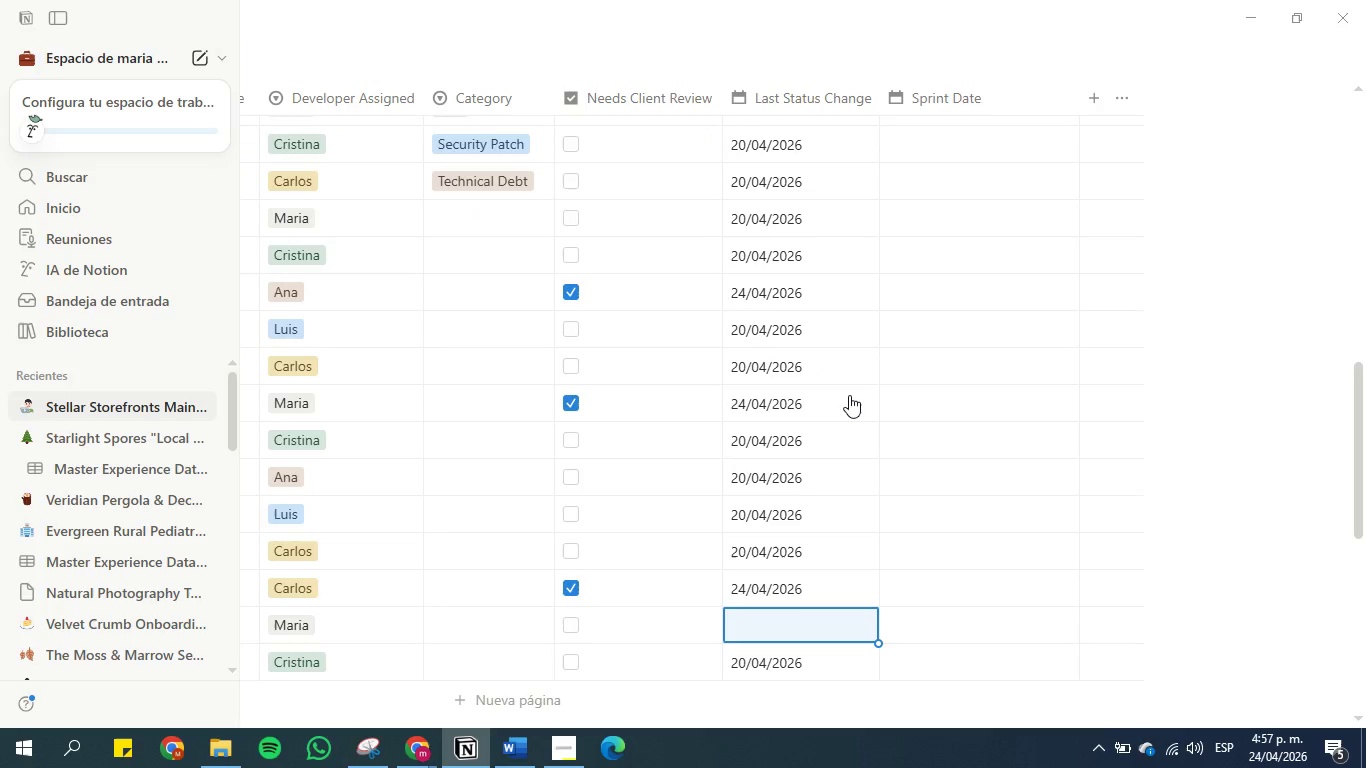 
key(Control+V)
 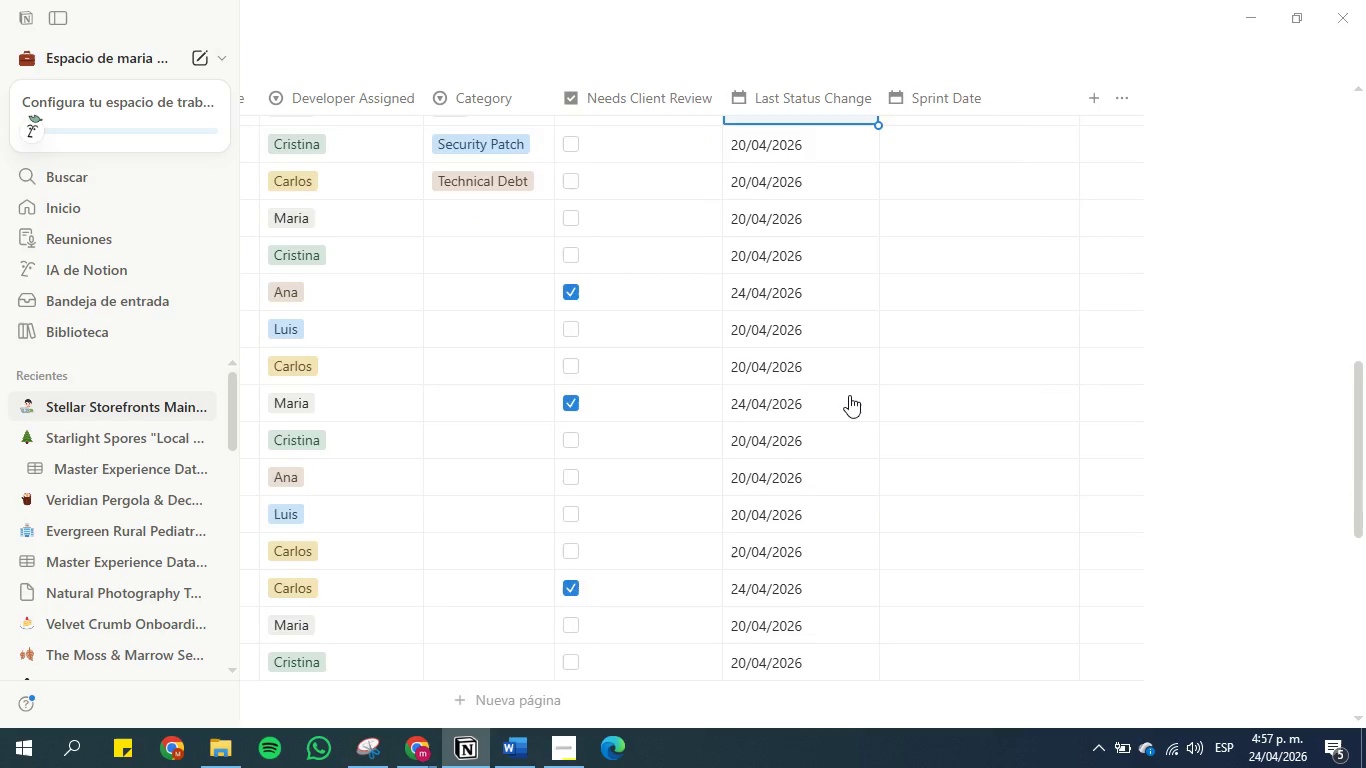 
key(Control+ArrowUp)
 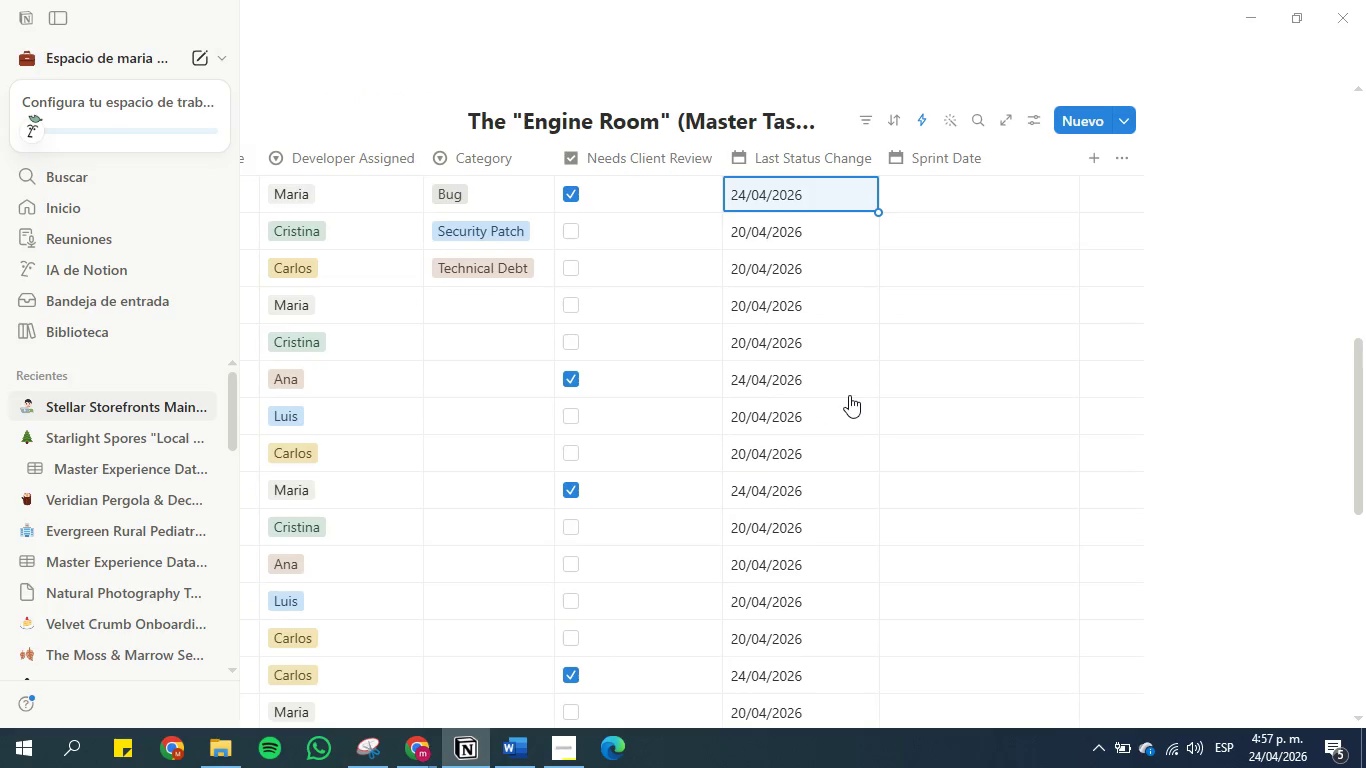 
hold_key(key=ArrowUp, duration=0.31)
 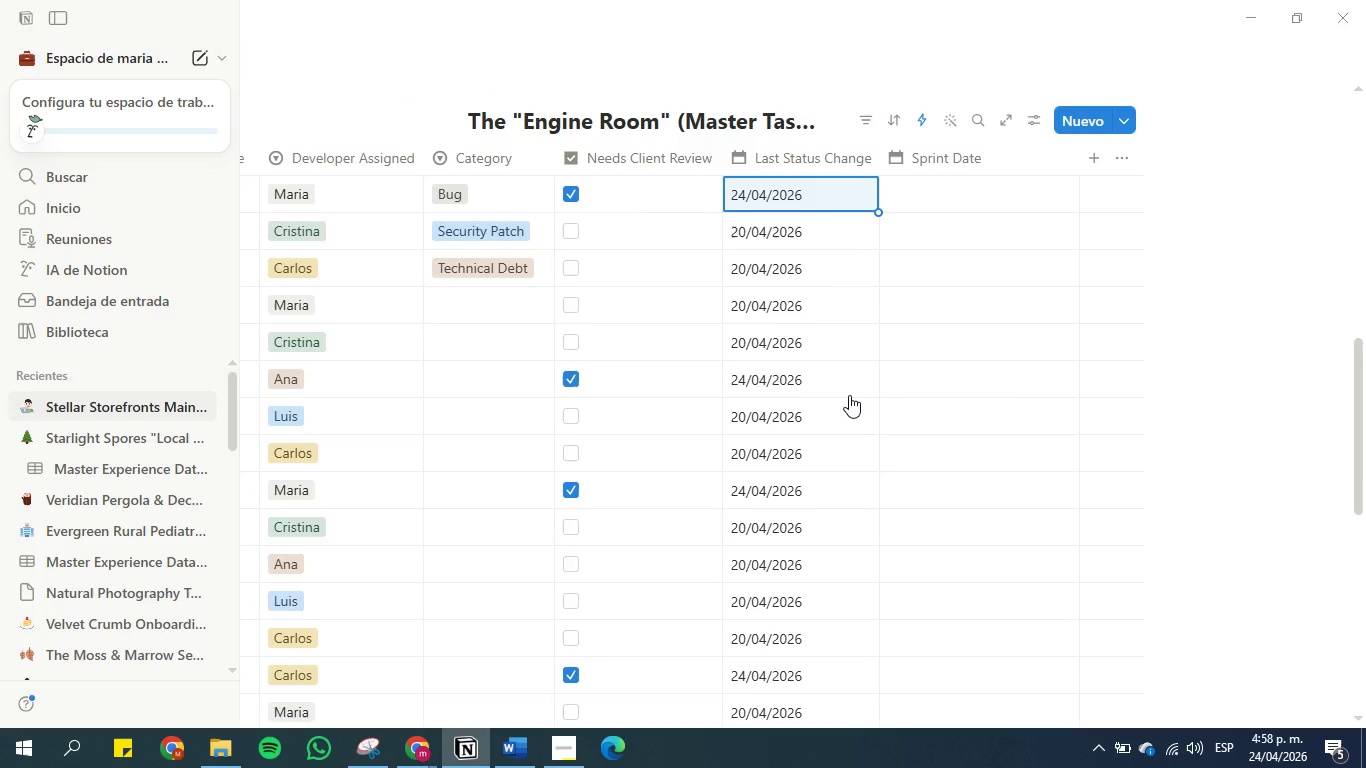 
key(ArrowUp)
 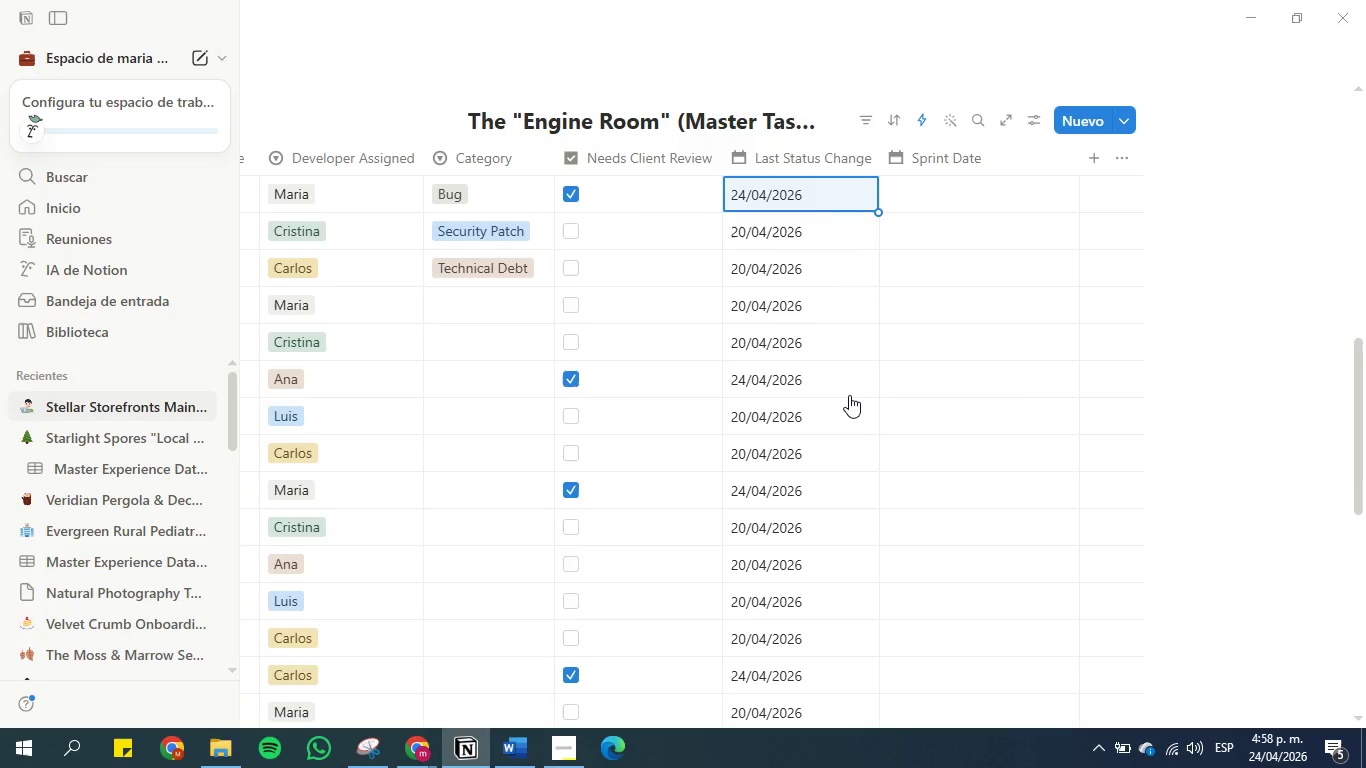 
wait(11.38)
 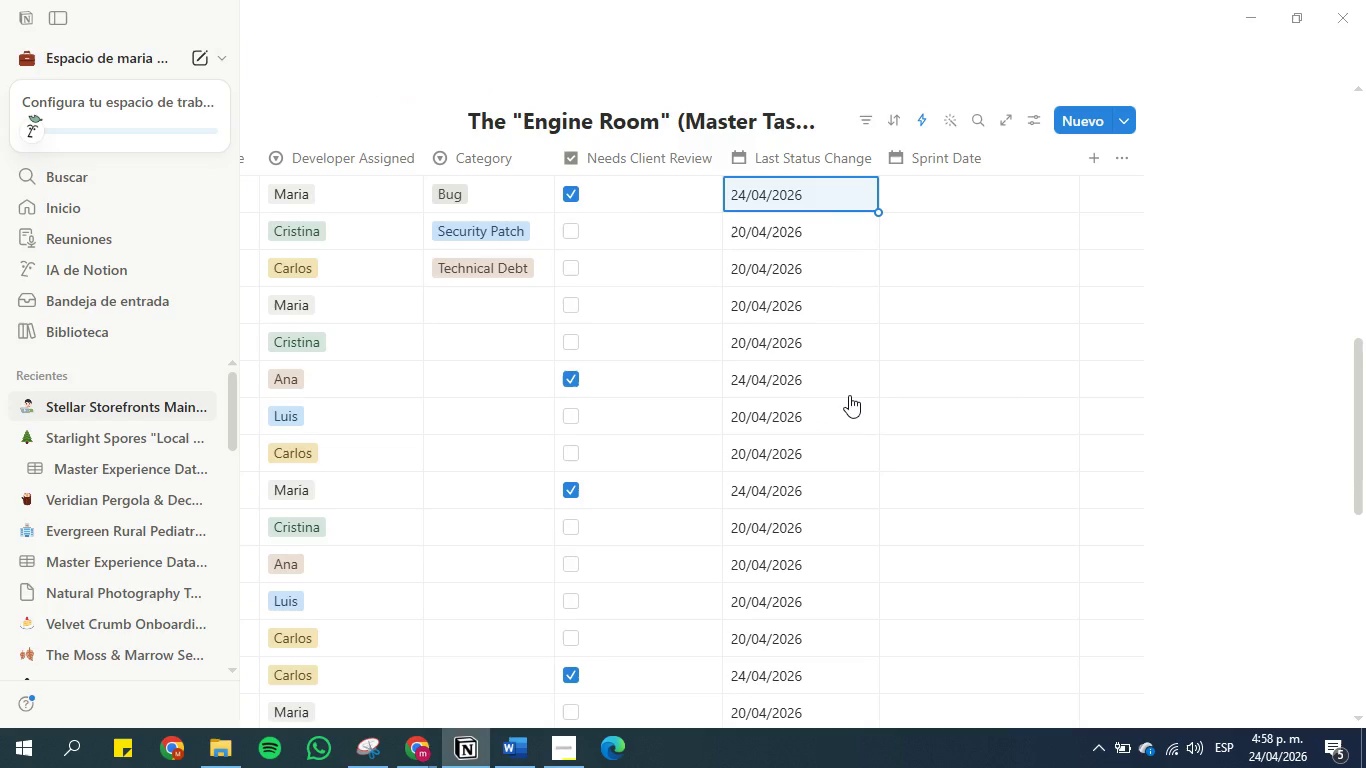 
key(ArrowUp)
 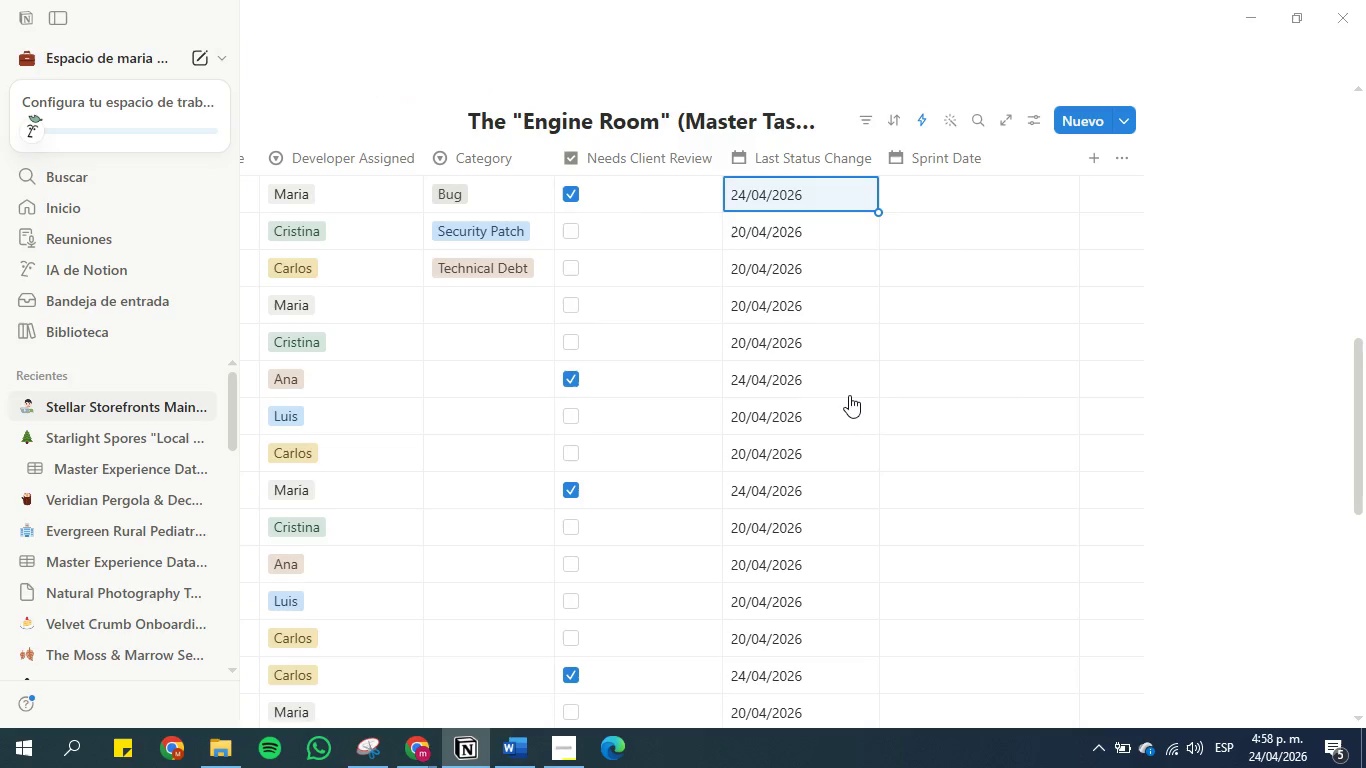 
key(ArrowLeft)
 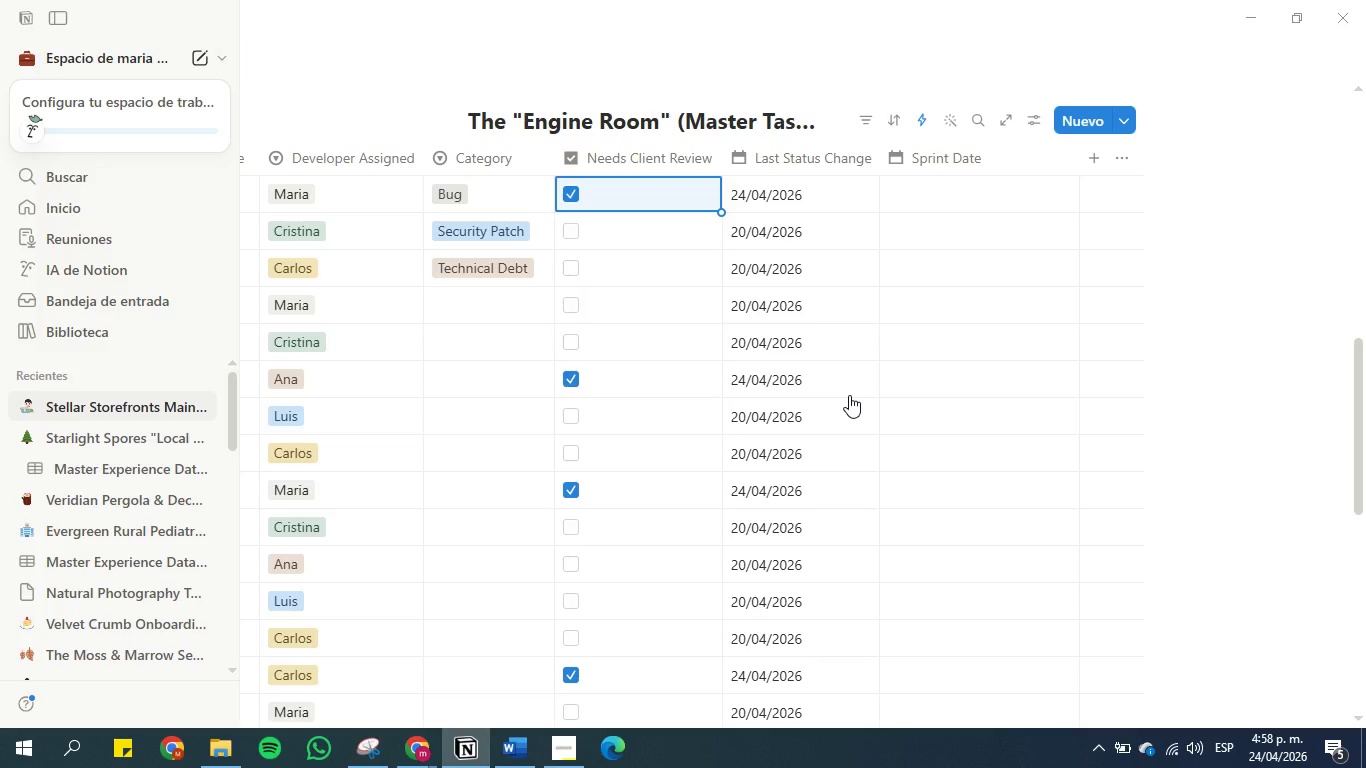 
key(ArrowLeft)
 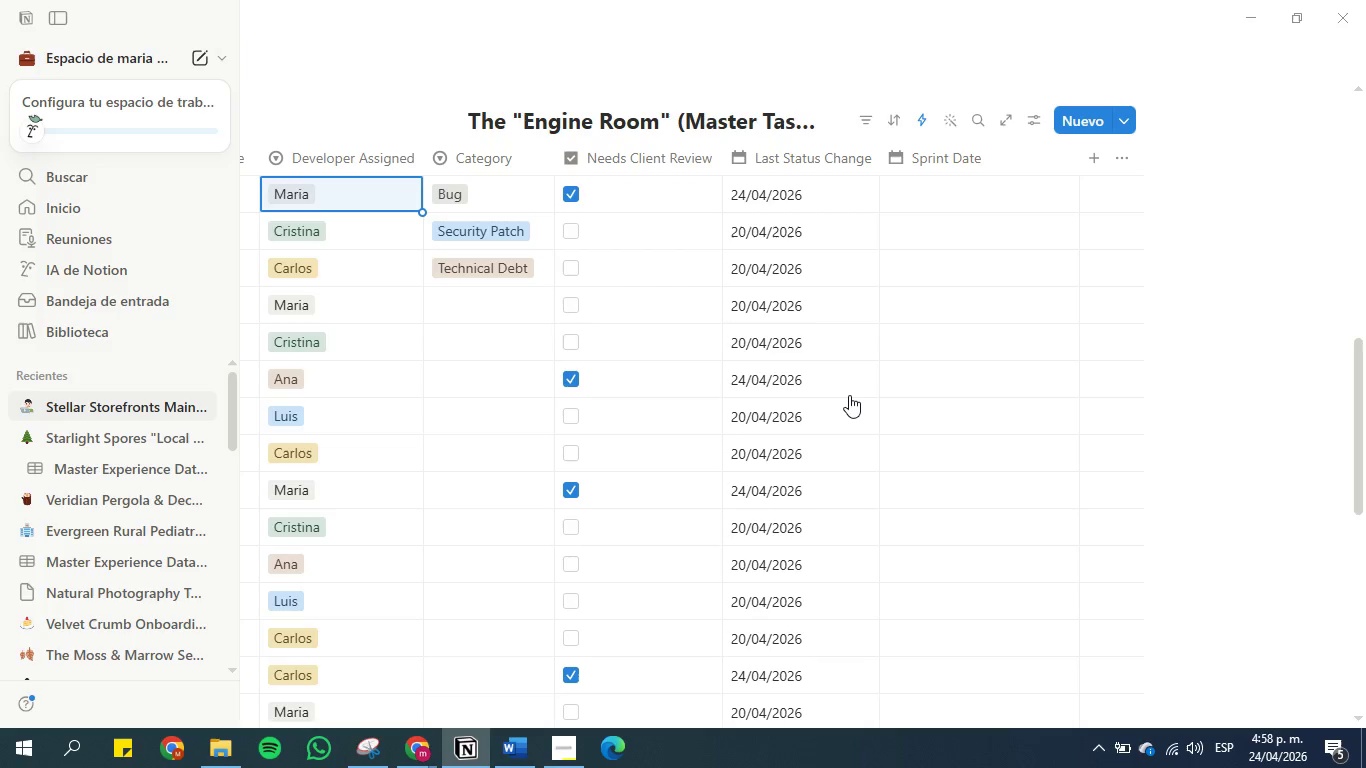 
key(ArrowLeft)
 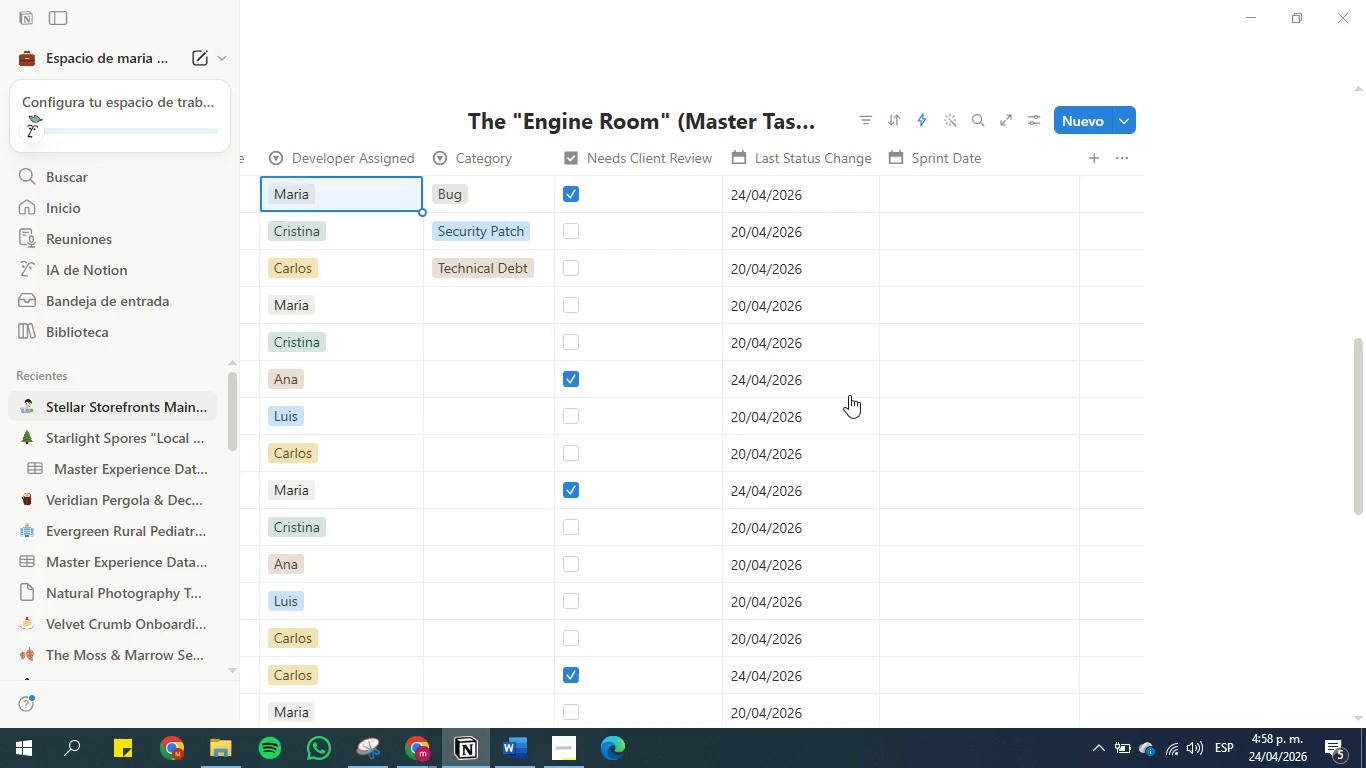 
key(ArrowLeft)
 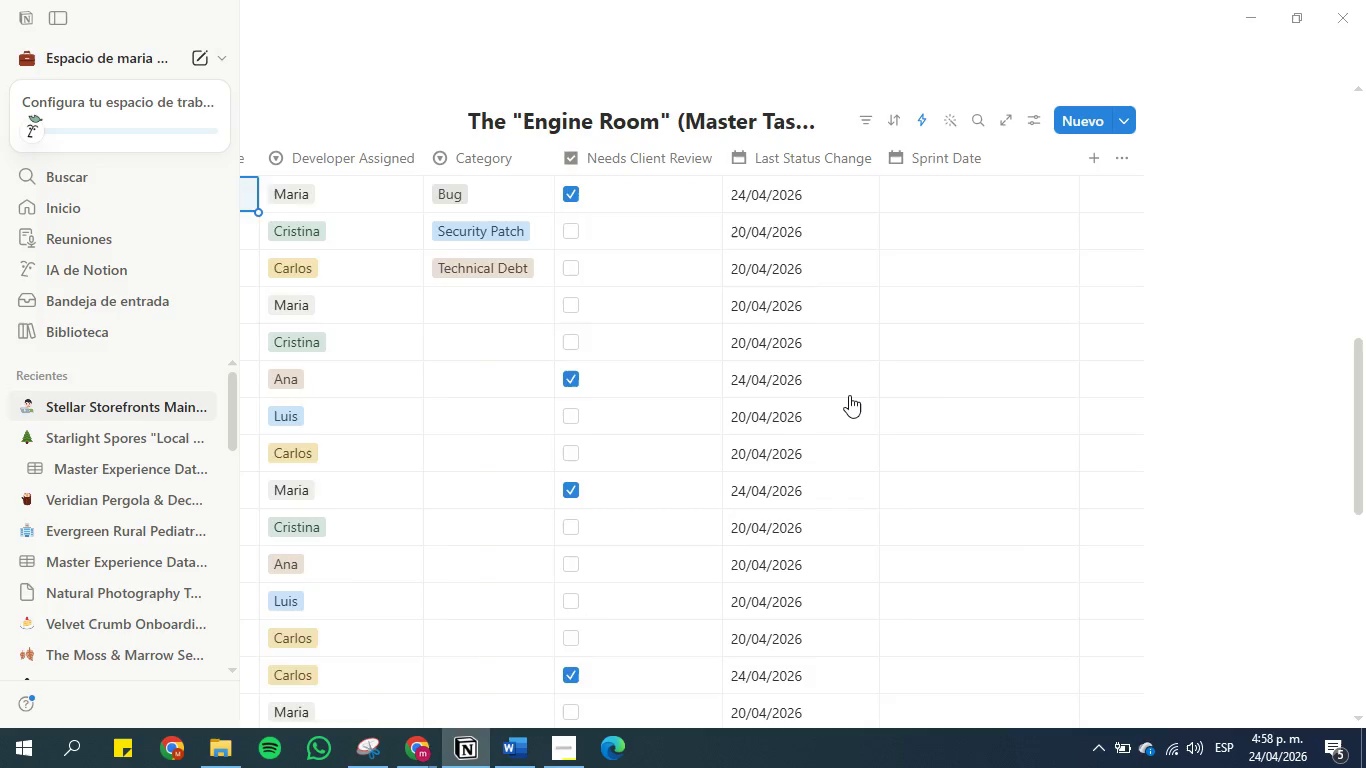 
key(ArrowLeft)
 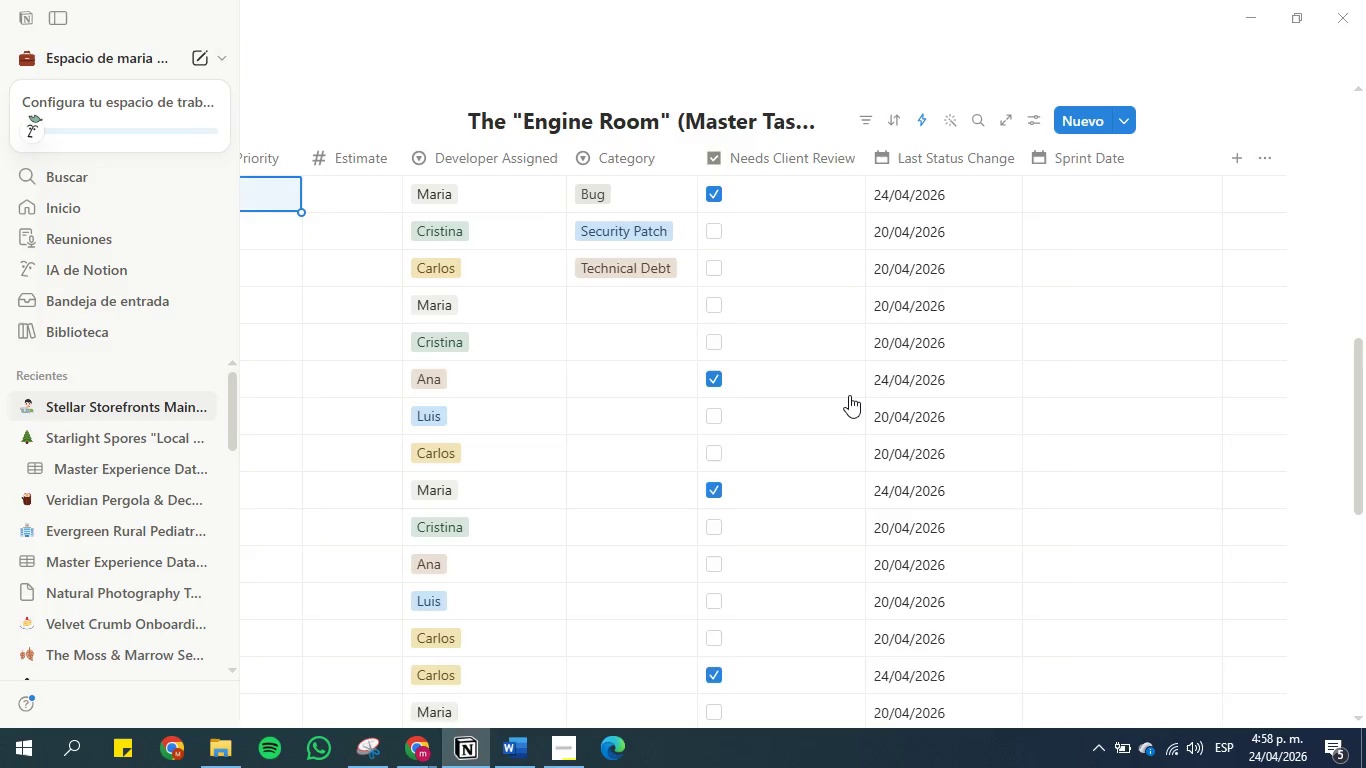 
key(ArrowLeft)
 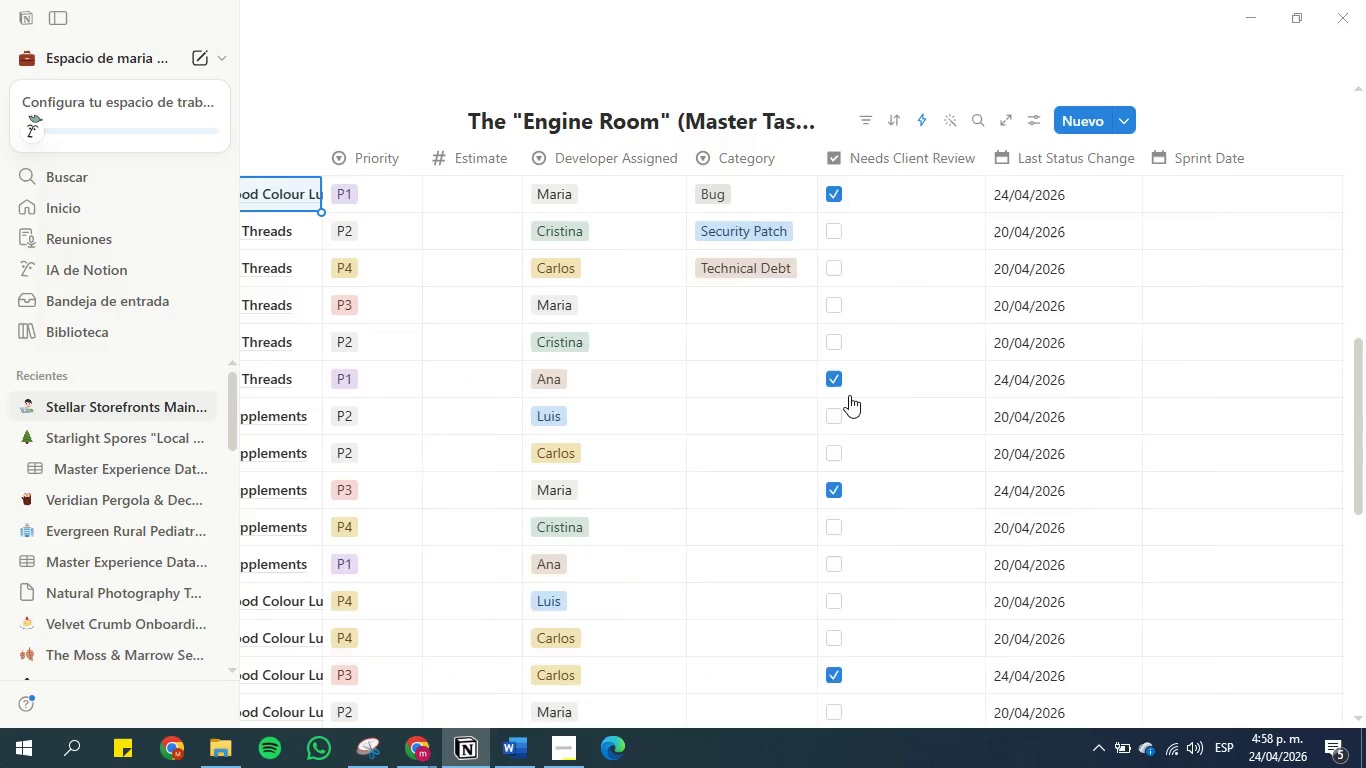 
key(ArrowLeft)
 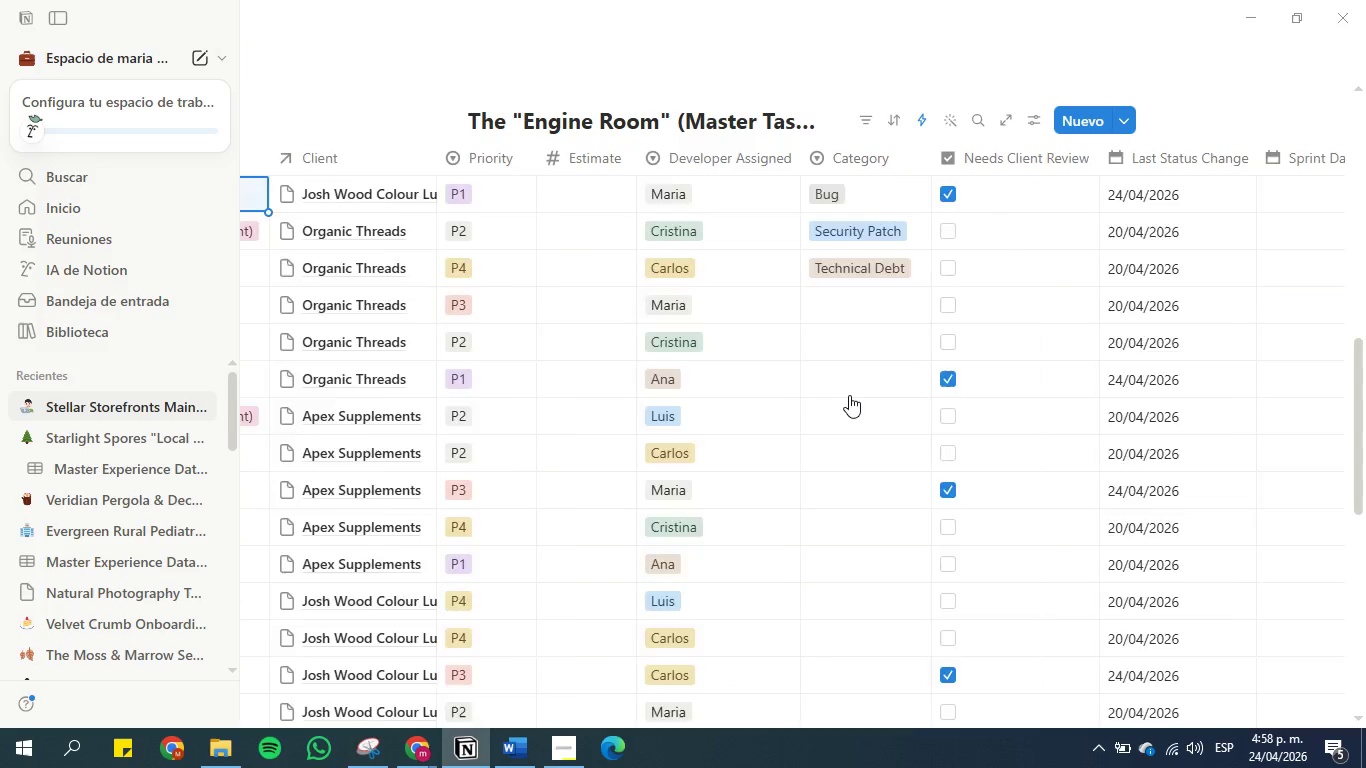 
key(ArrowLeft)
 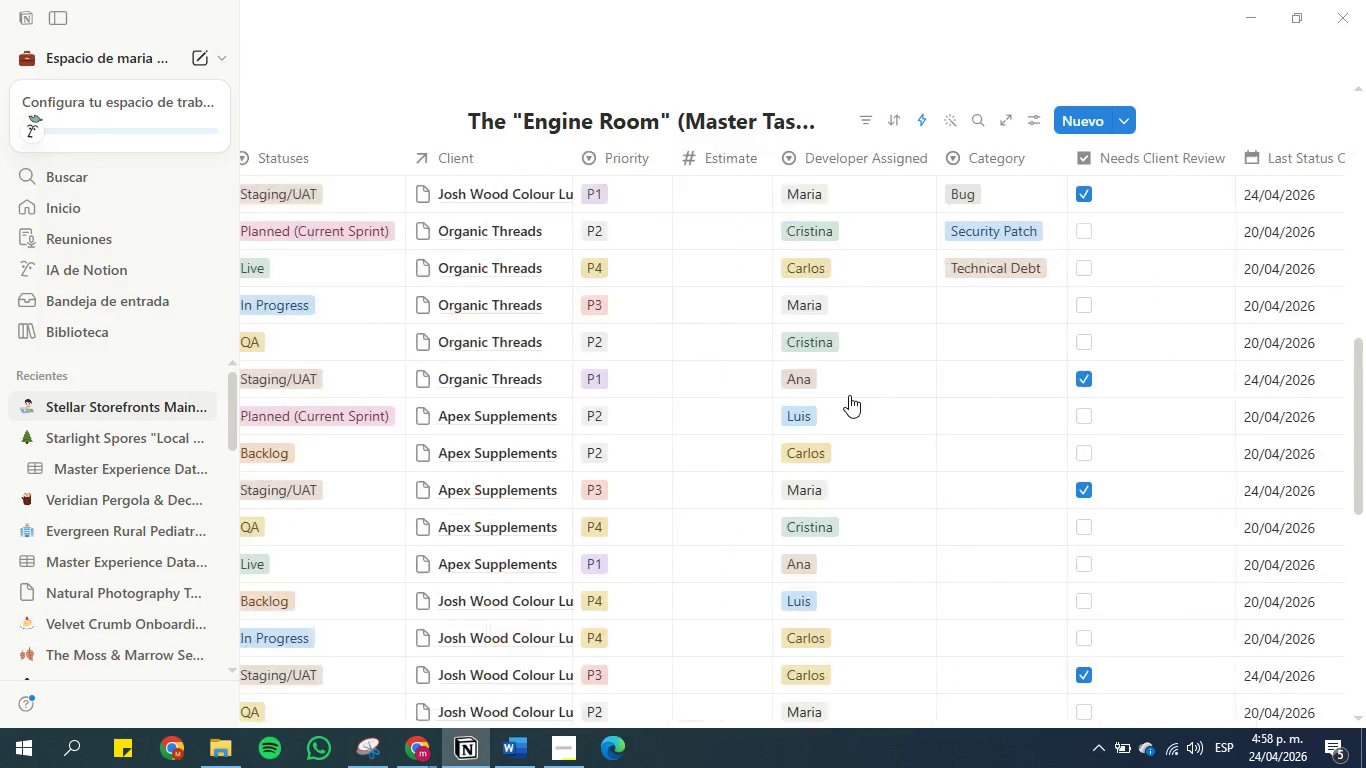 
key(ArrowLeft)
 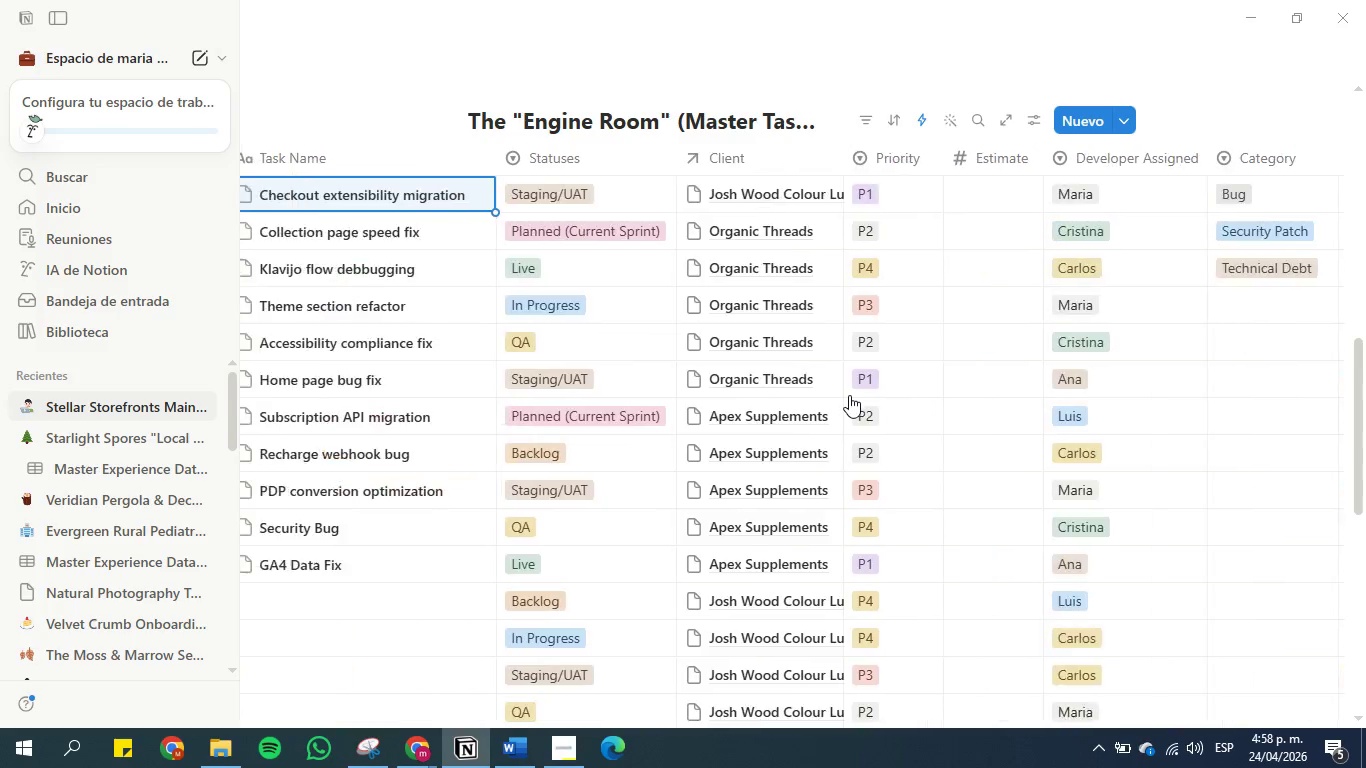 
key(ArrowLeft)
 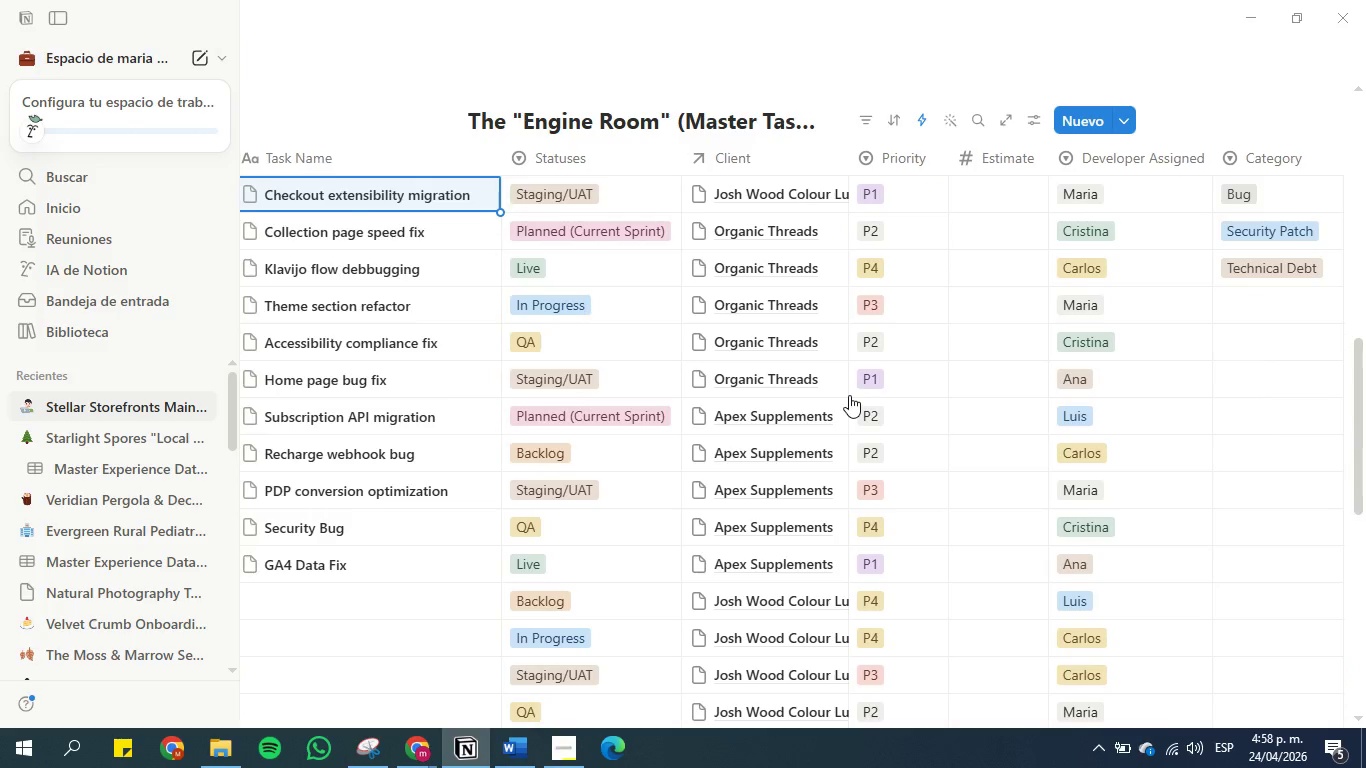 
key(ArrowLeft)
 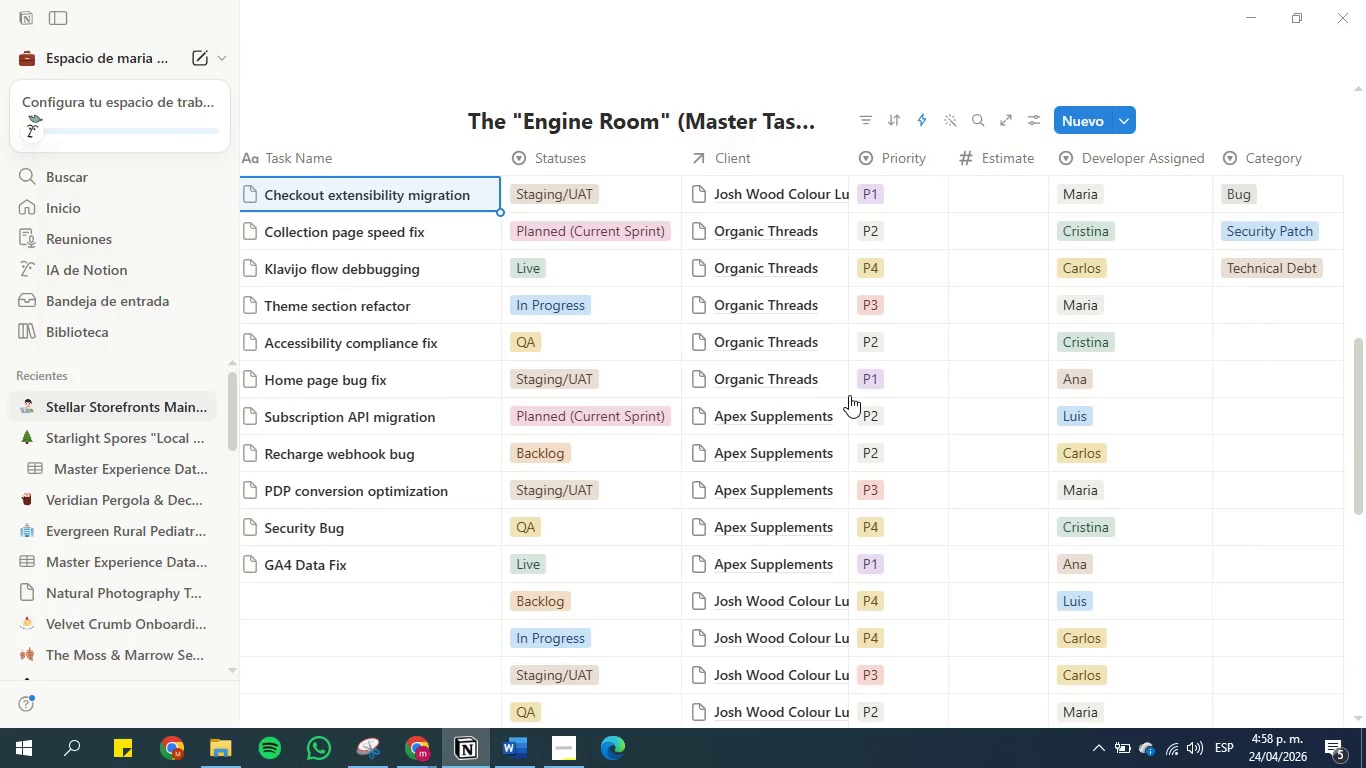 
key(ArrowLeft)
 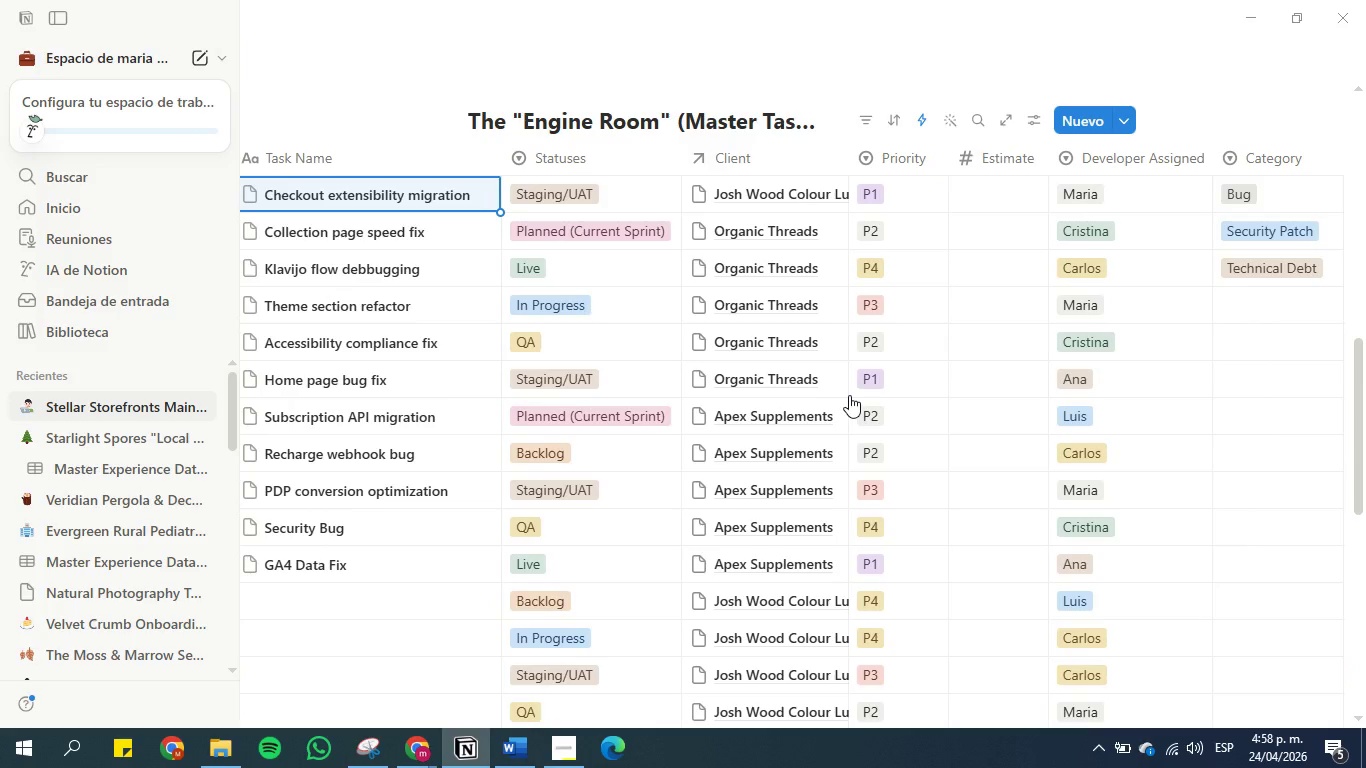 
wait(7.11)
 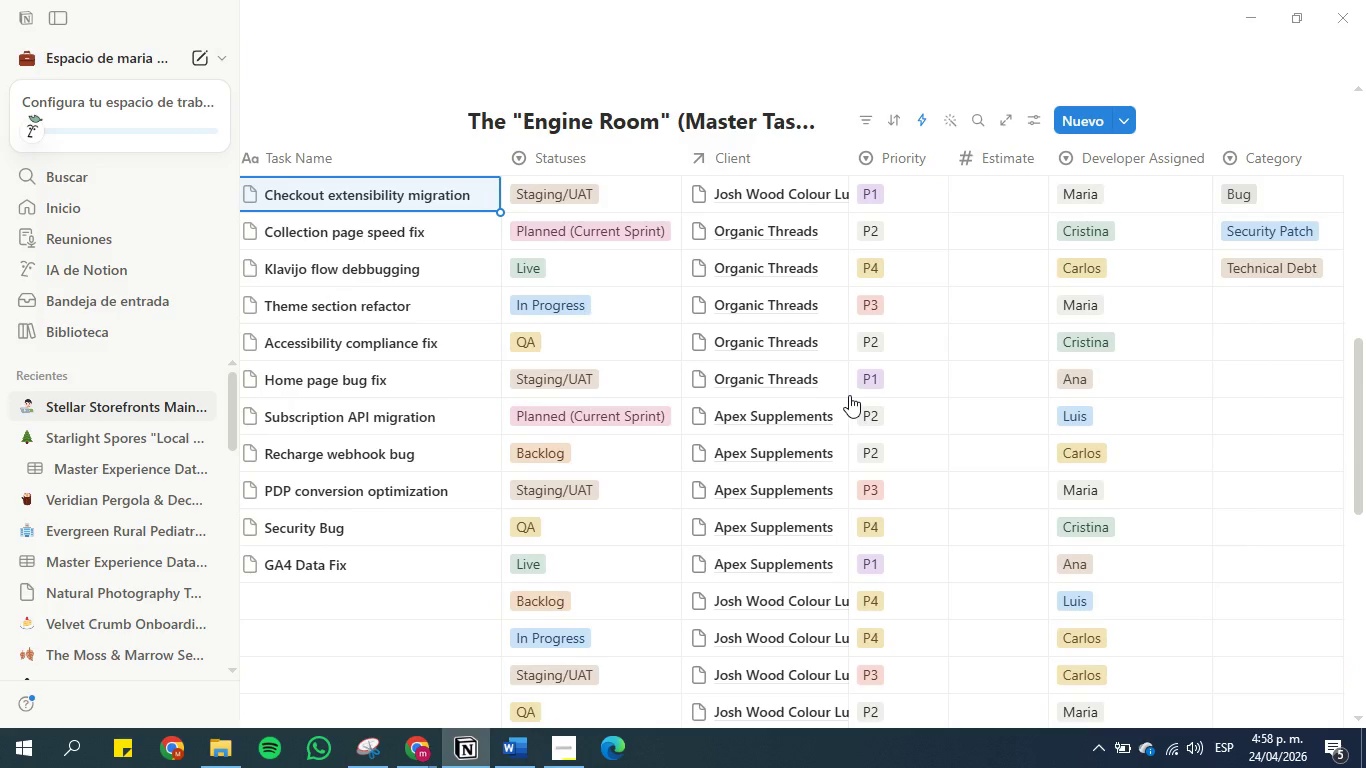 
hold_key(key=ArrowDown, duration=0.75)
 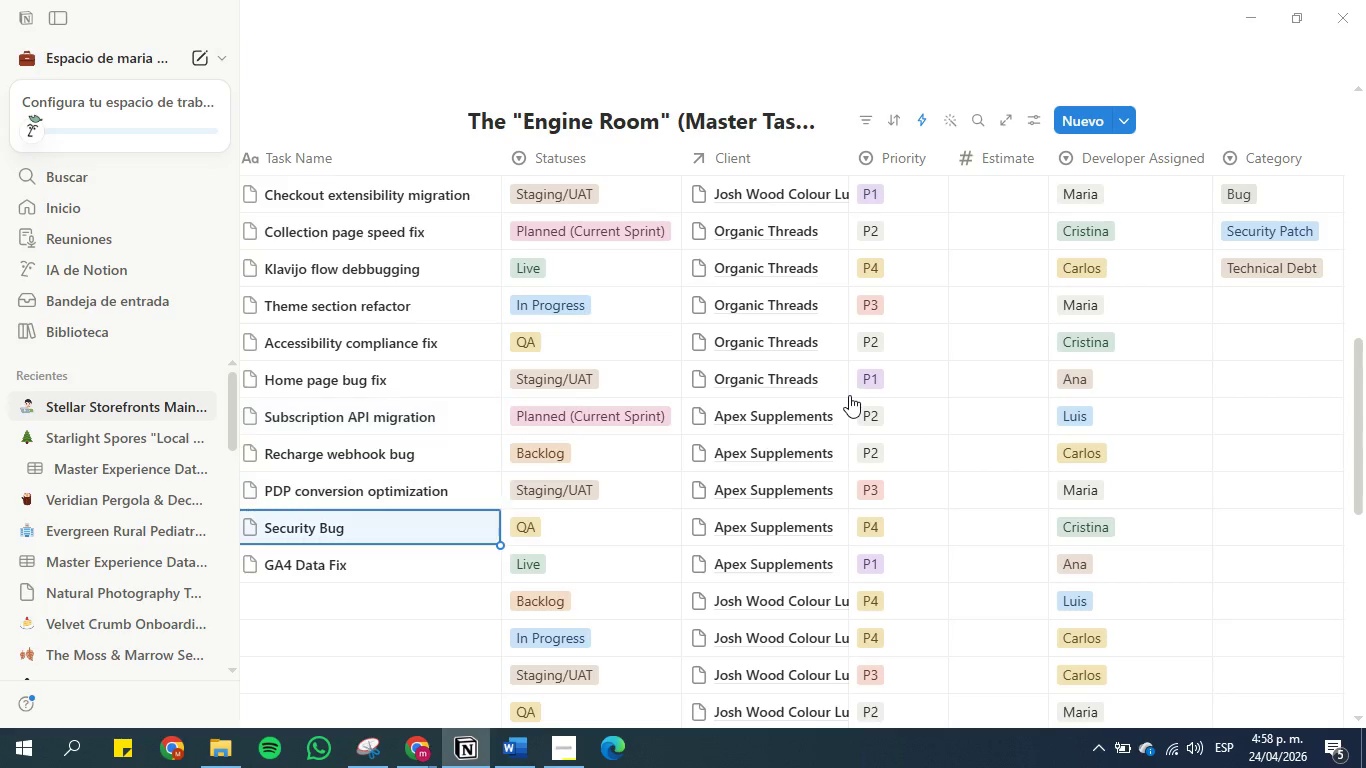 
key(ArrowDown)
 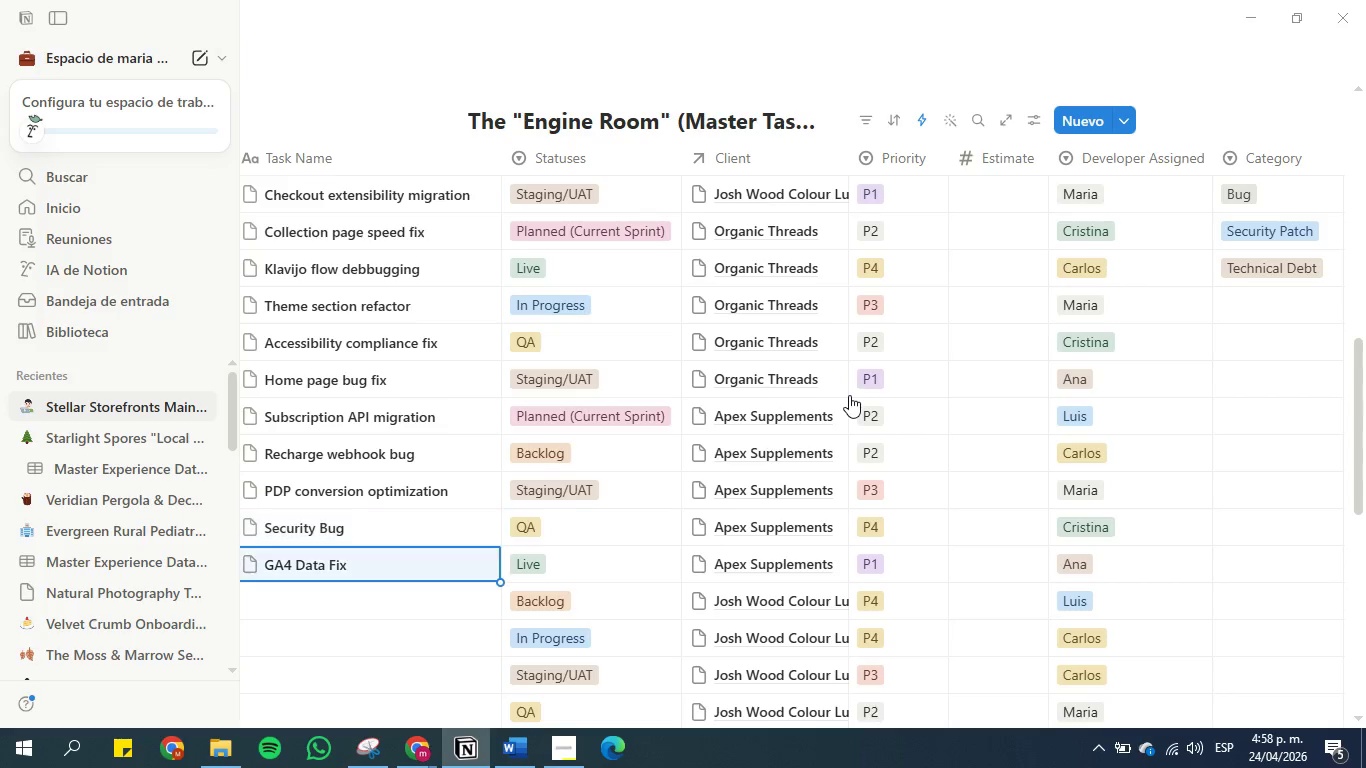 
key(ArrowDown)
 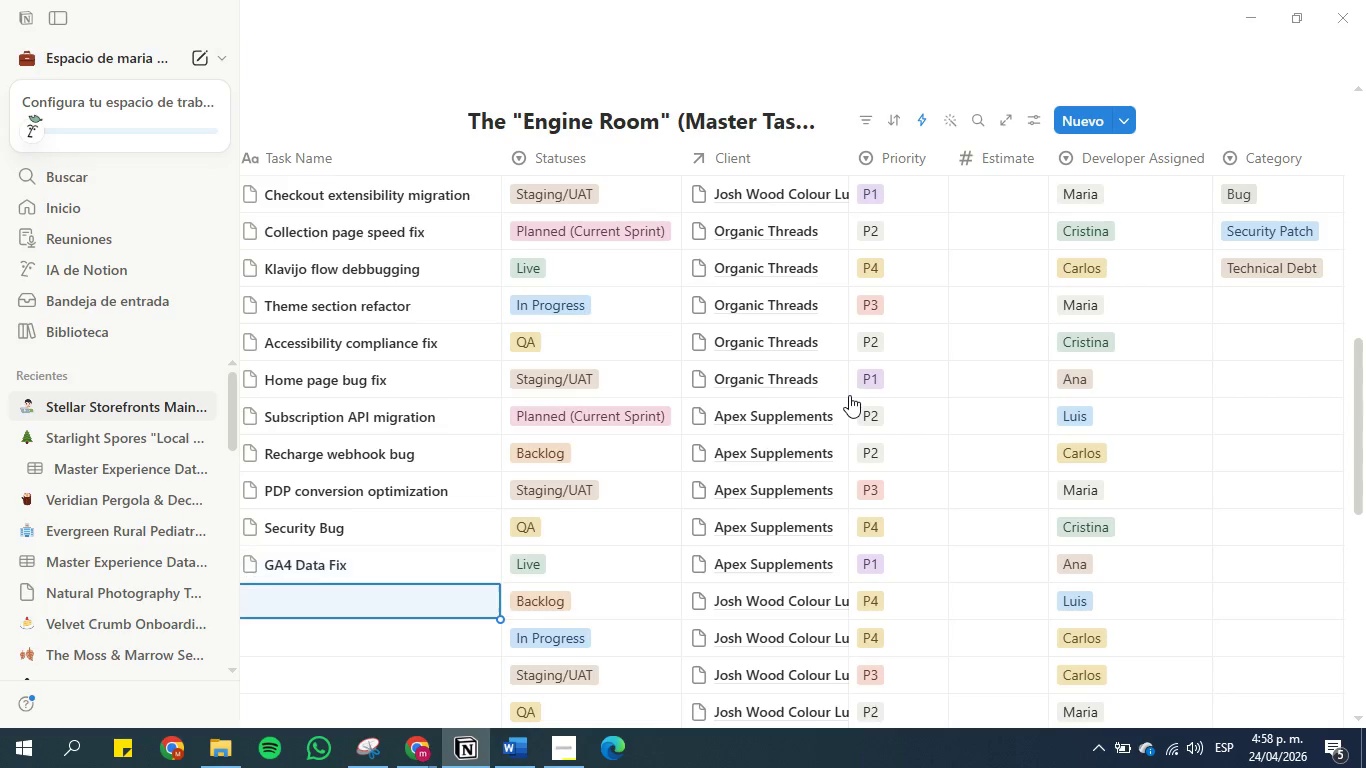 
key(ArrowDown)
 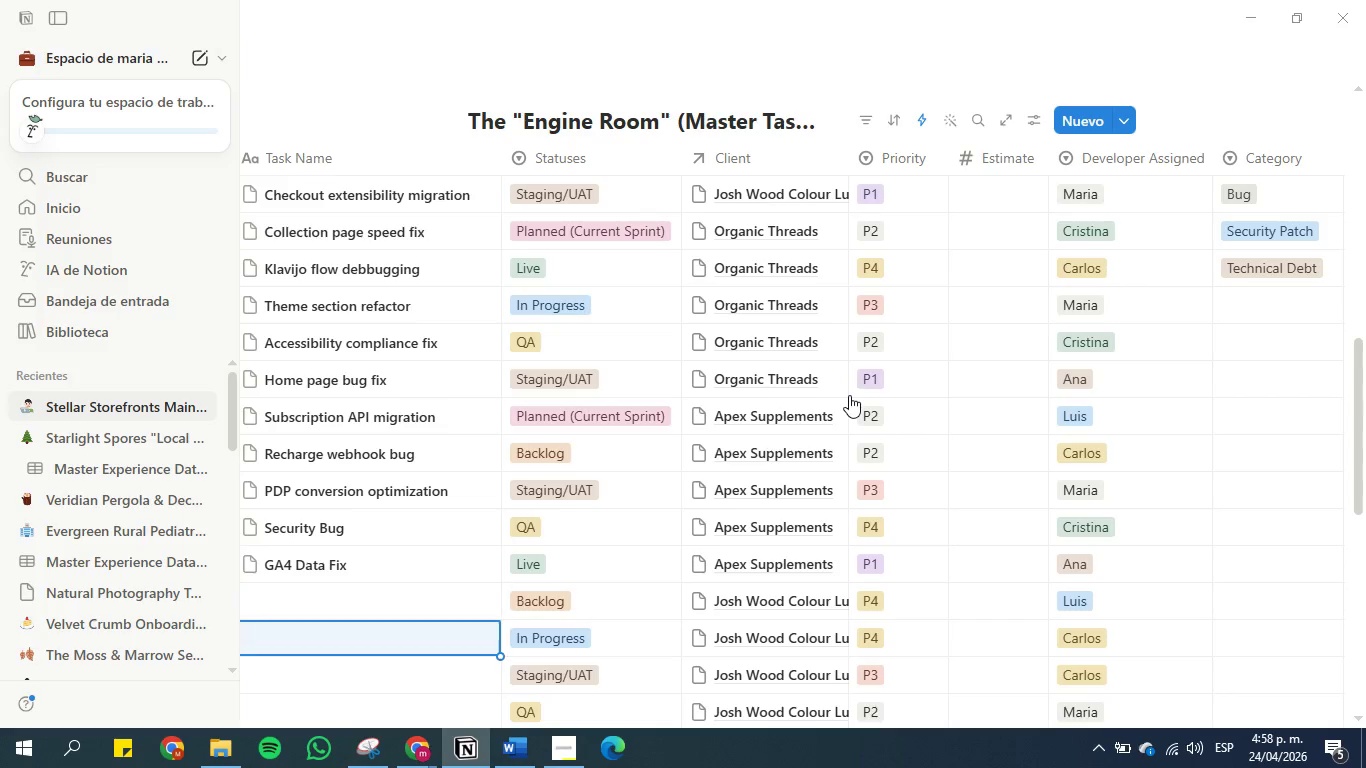 
key(ArrowDown)
 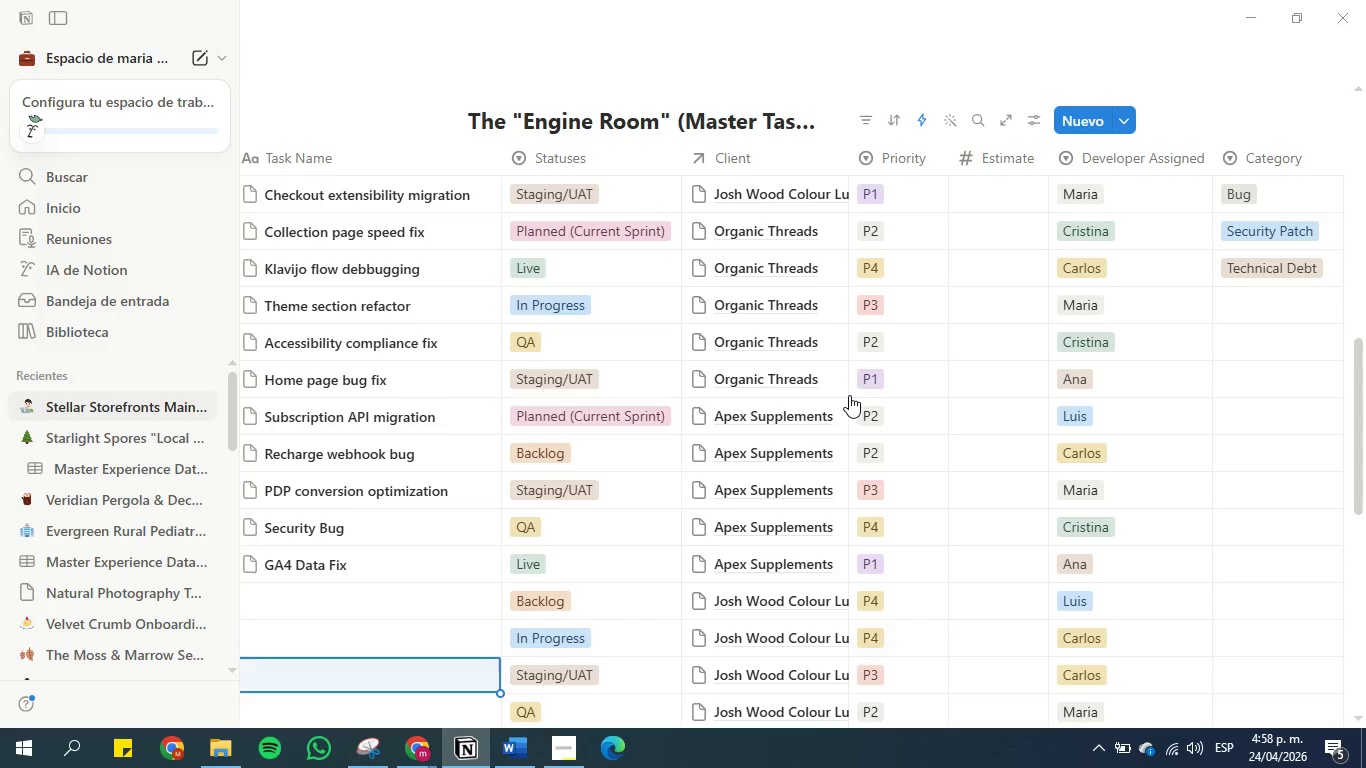 
key(ArrowDown)
 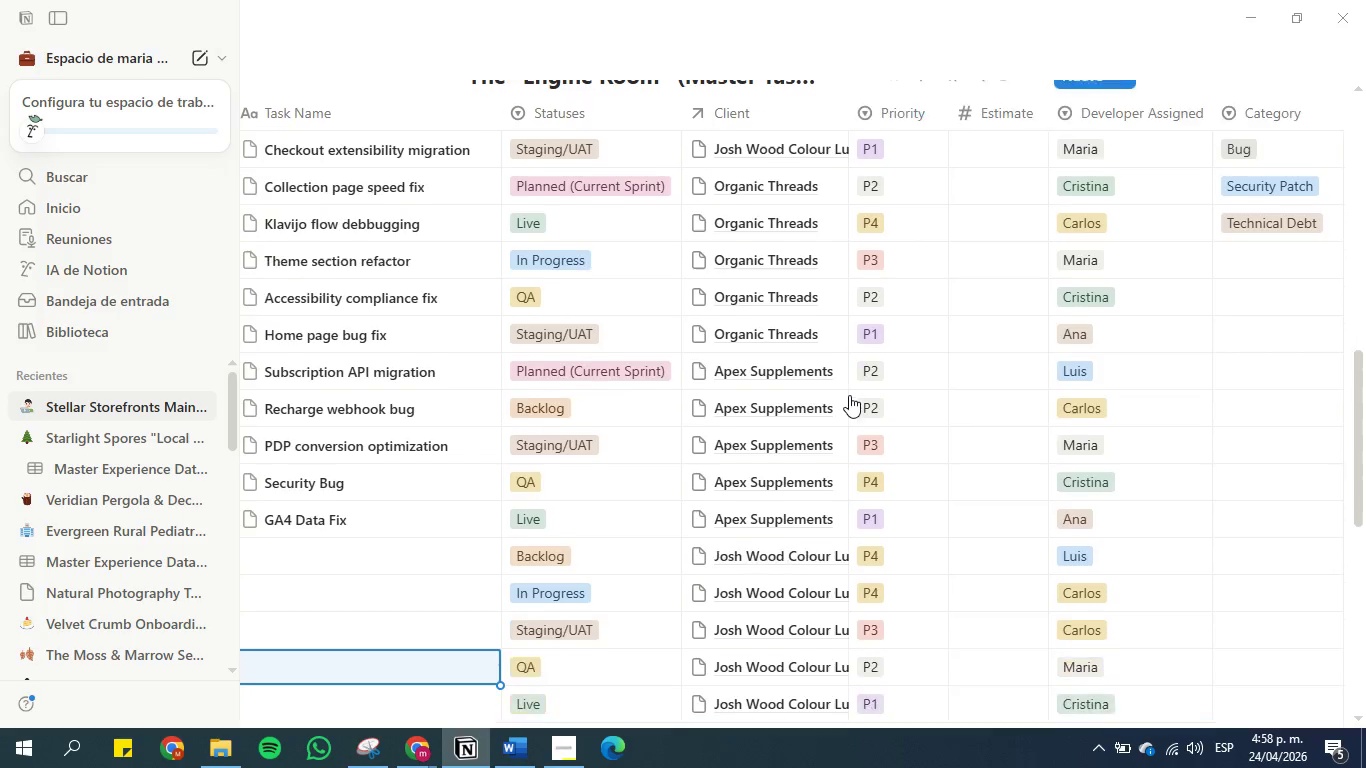 
key(ArrowDown)
 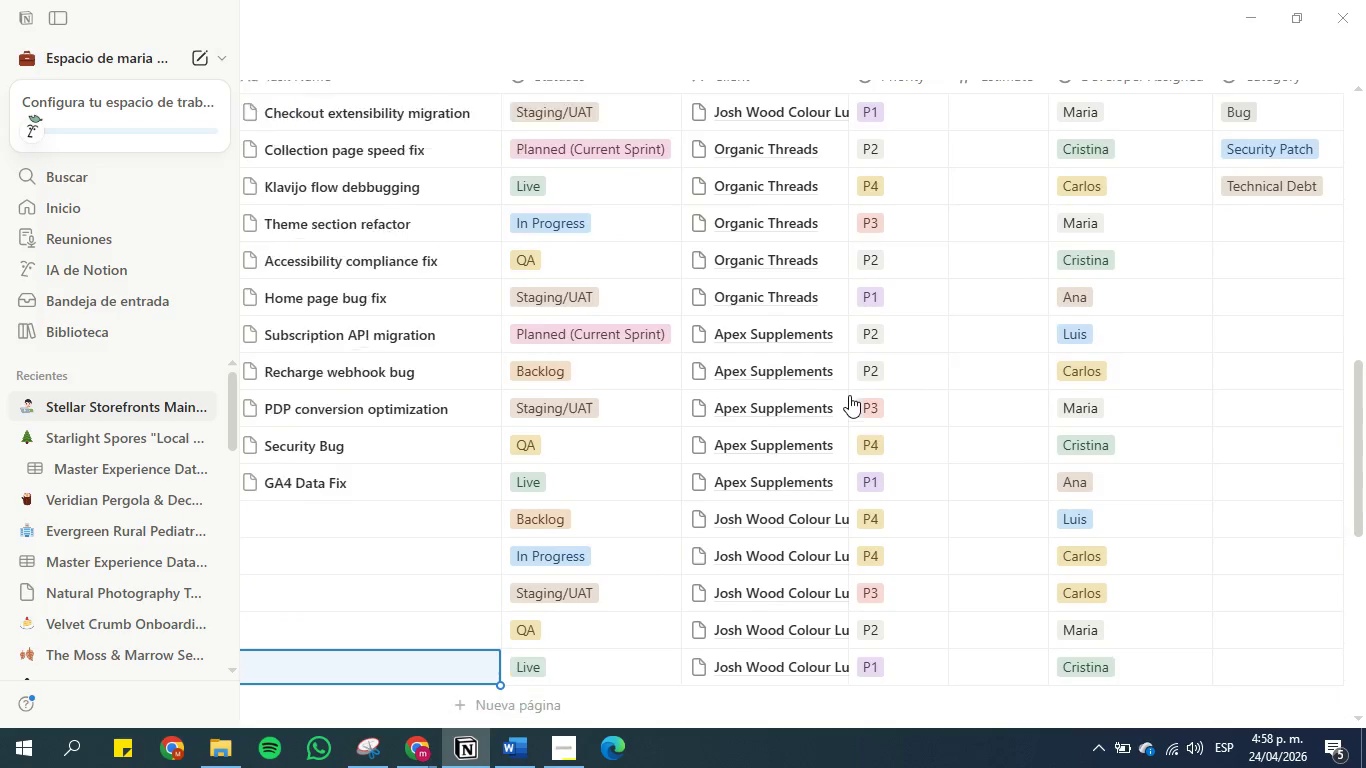 
key(ArrowDown)
 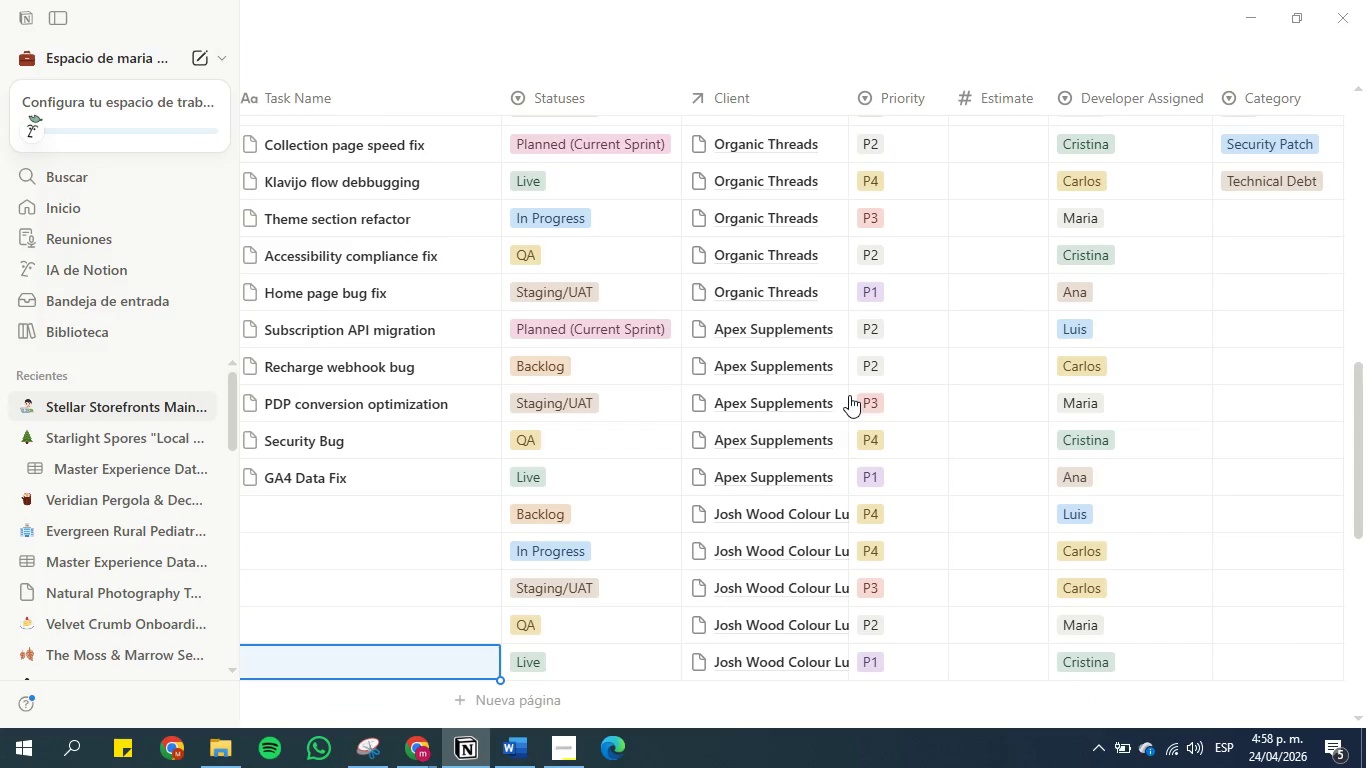 
key(ArrowDown)
 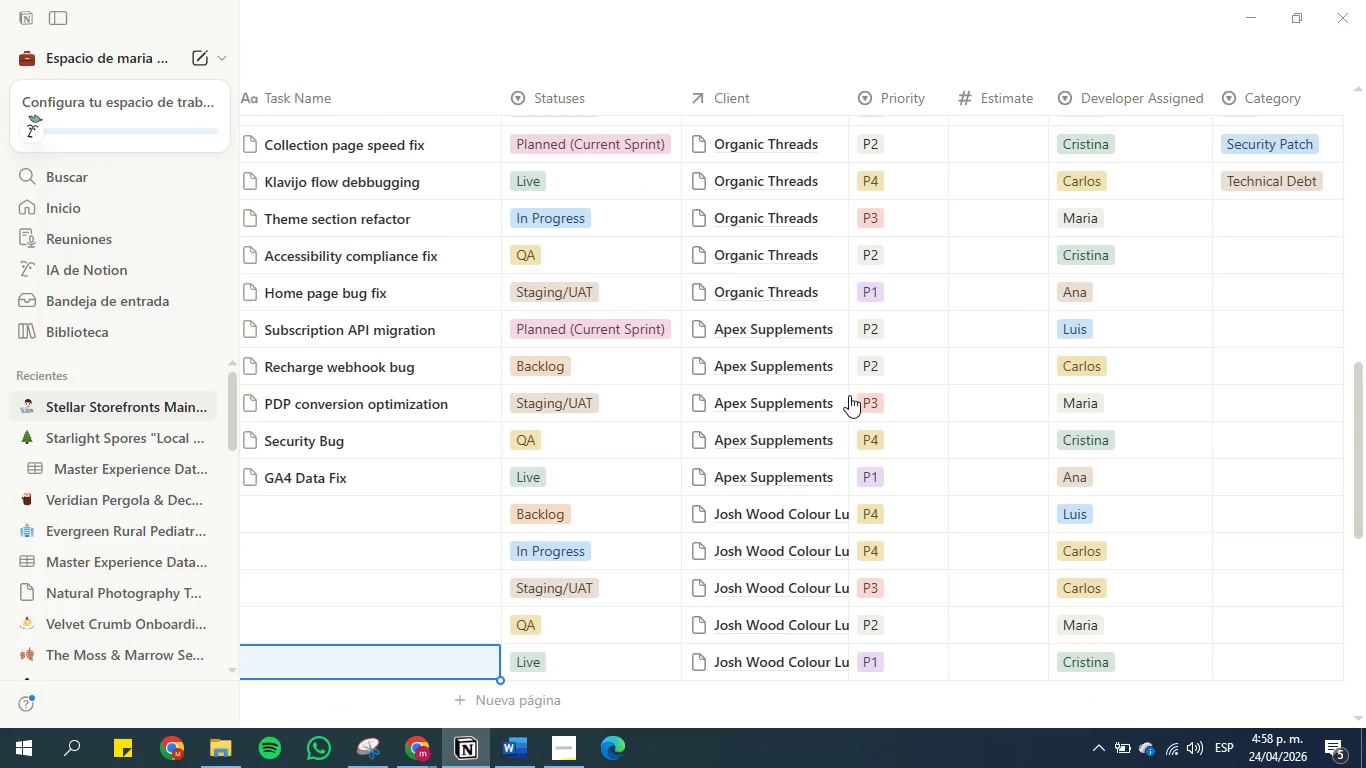 
key(ArrowUp)
 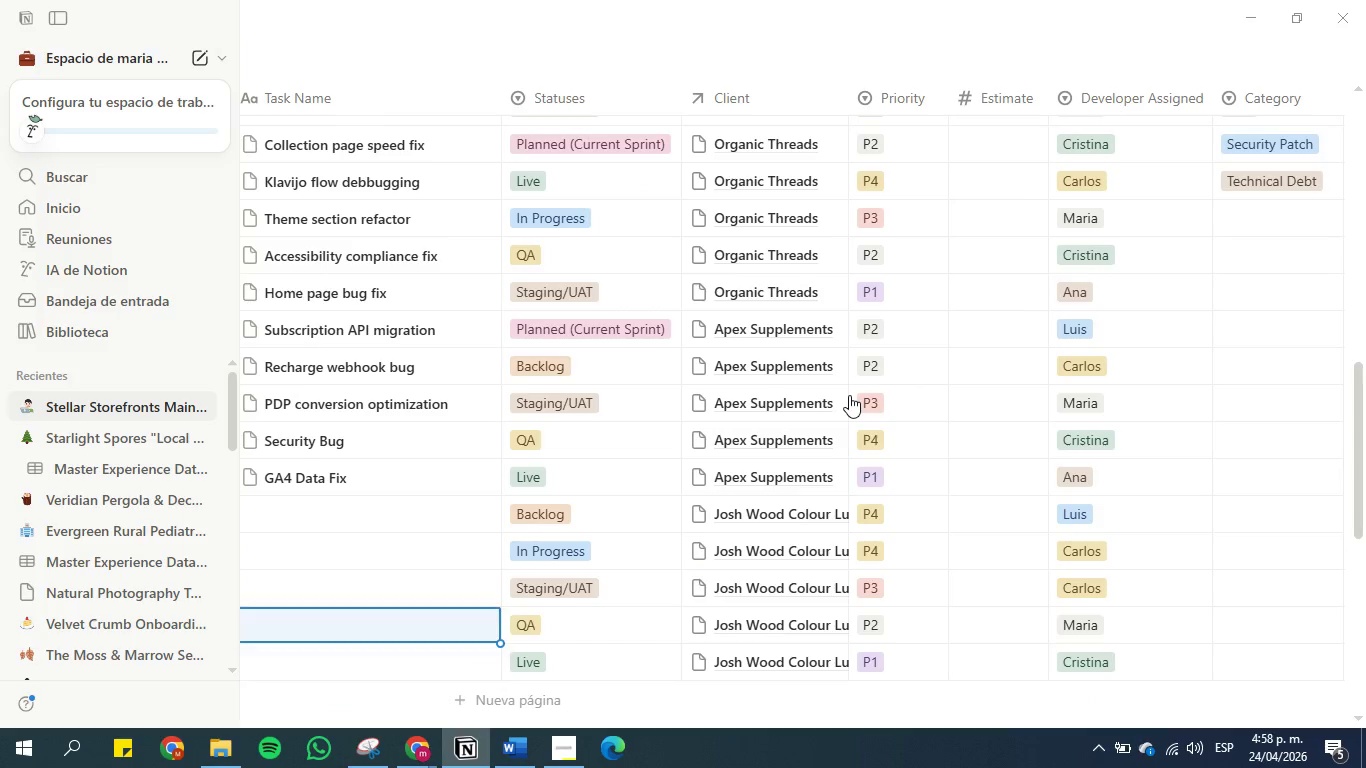 
key(ArrowUp)
 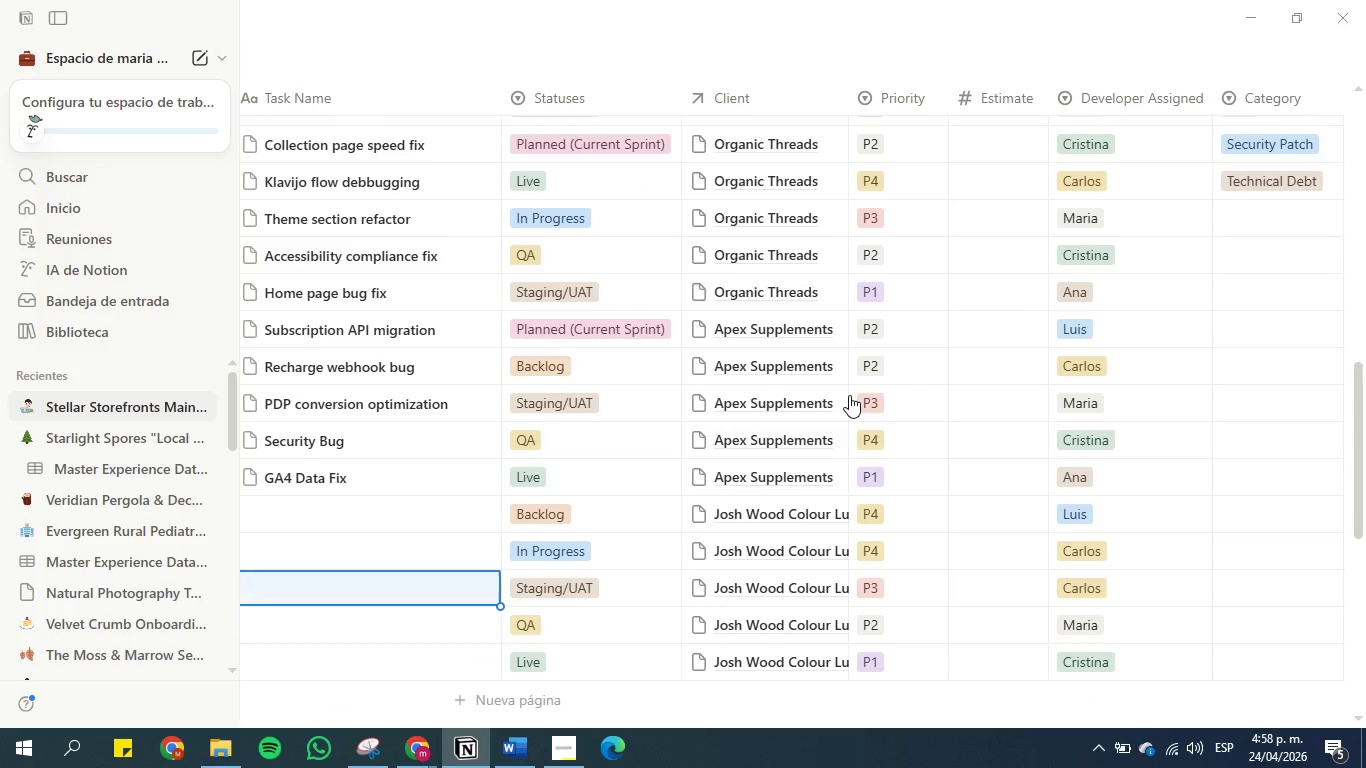 
key(ArrowUp)
 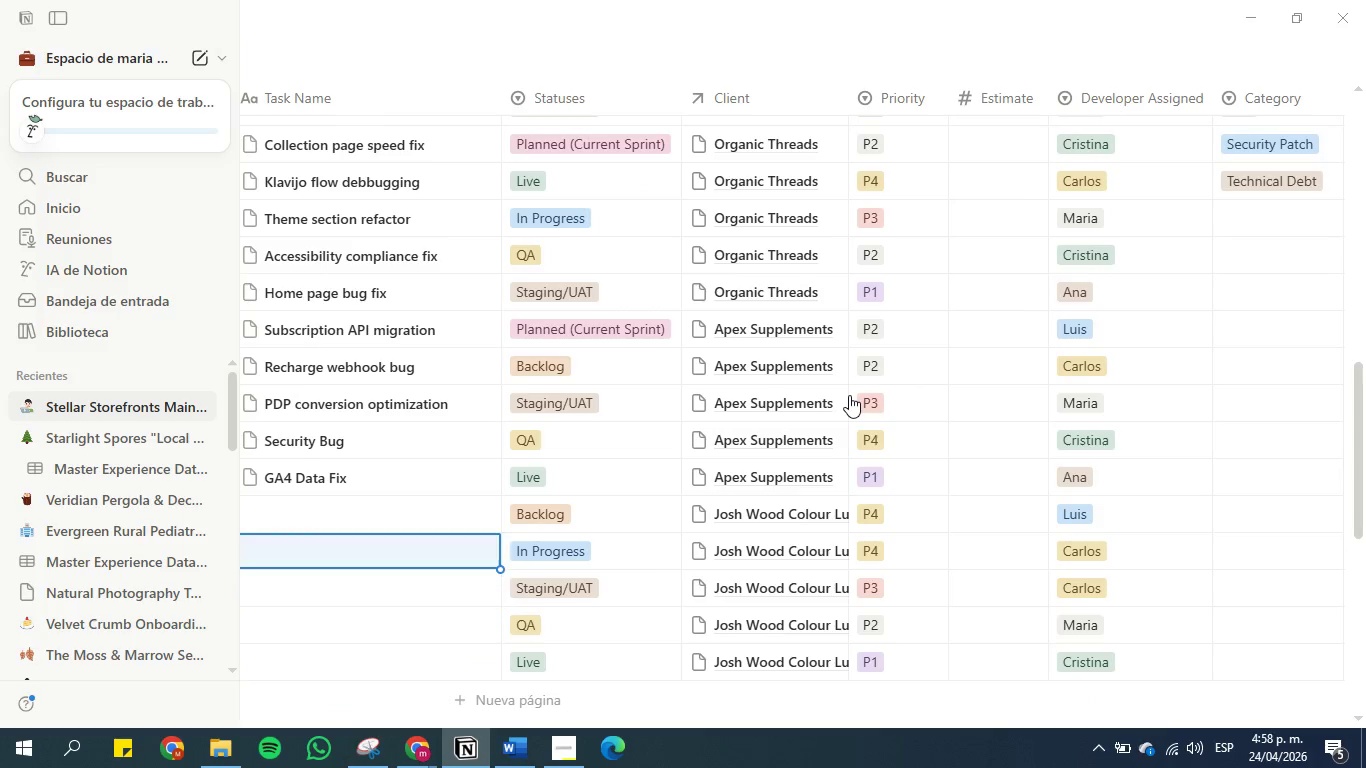 
key(ArrowUp)
 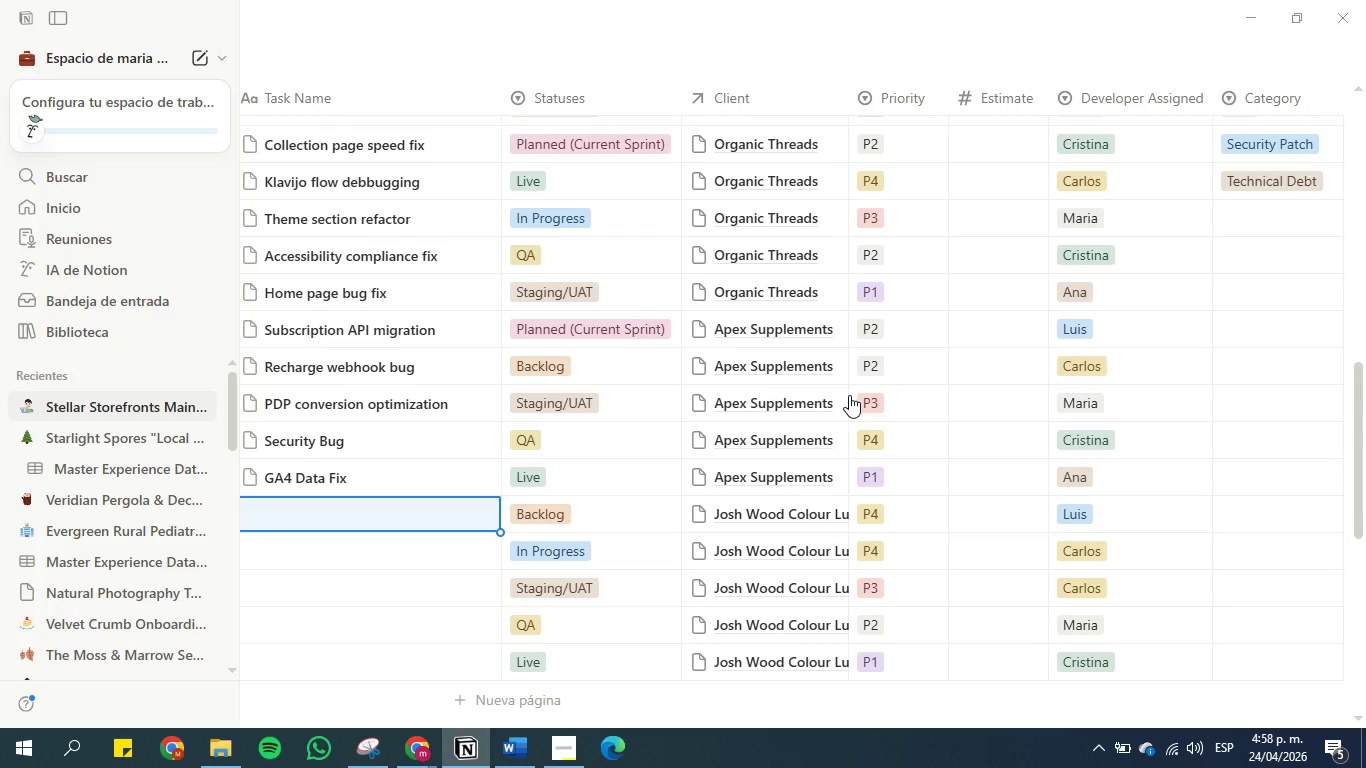 
wait(9.72)
 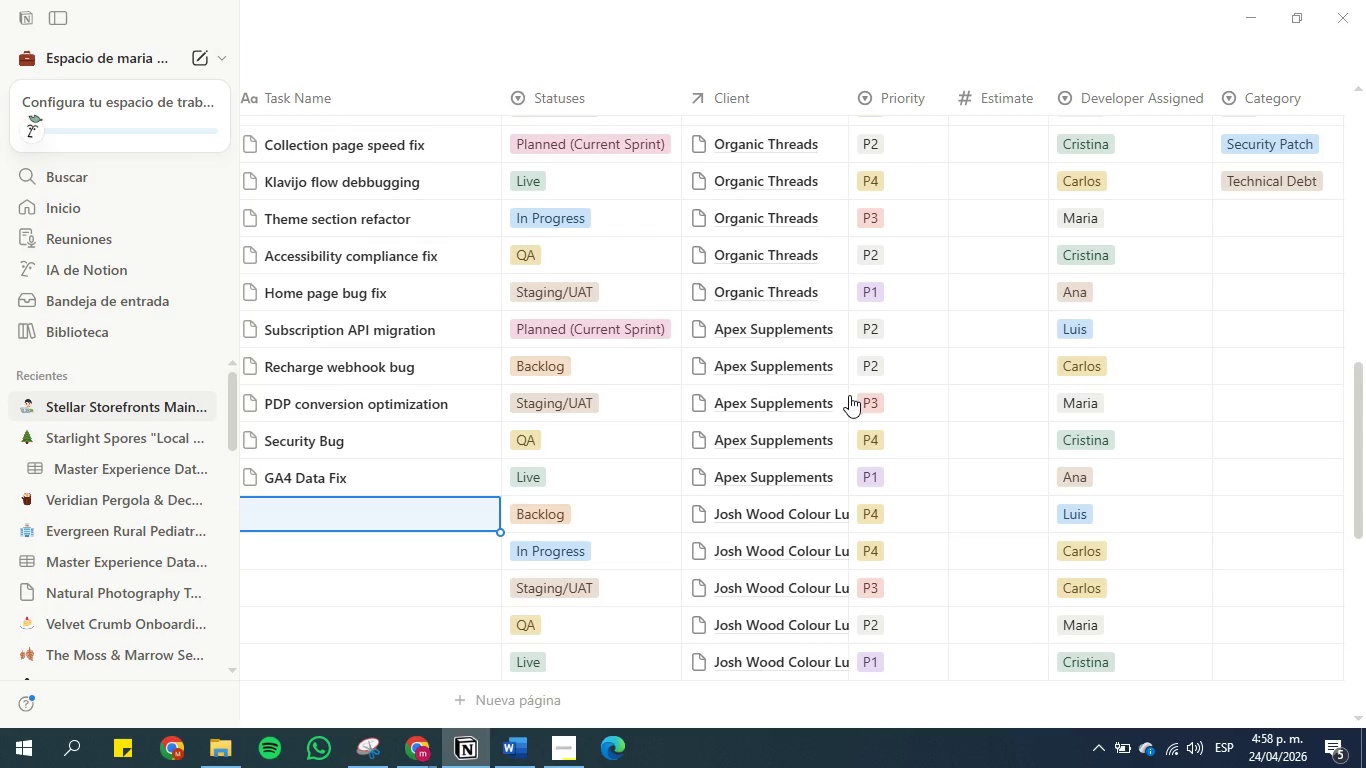 
type(Image lazy loading optimix)
key(Backspace)
type(zation)
 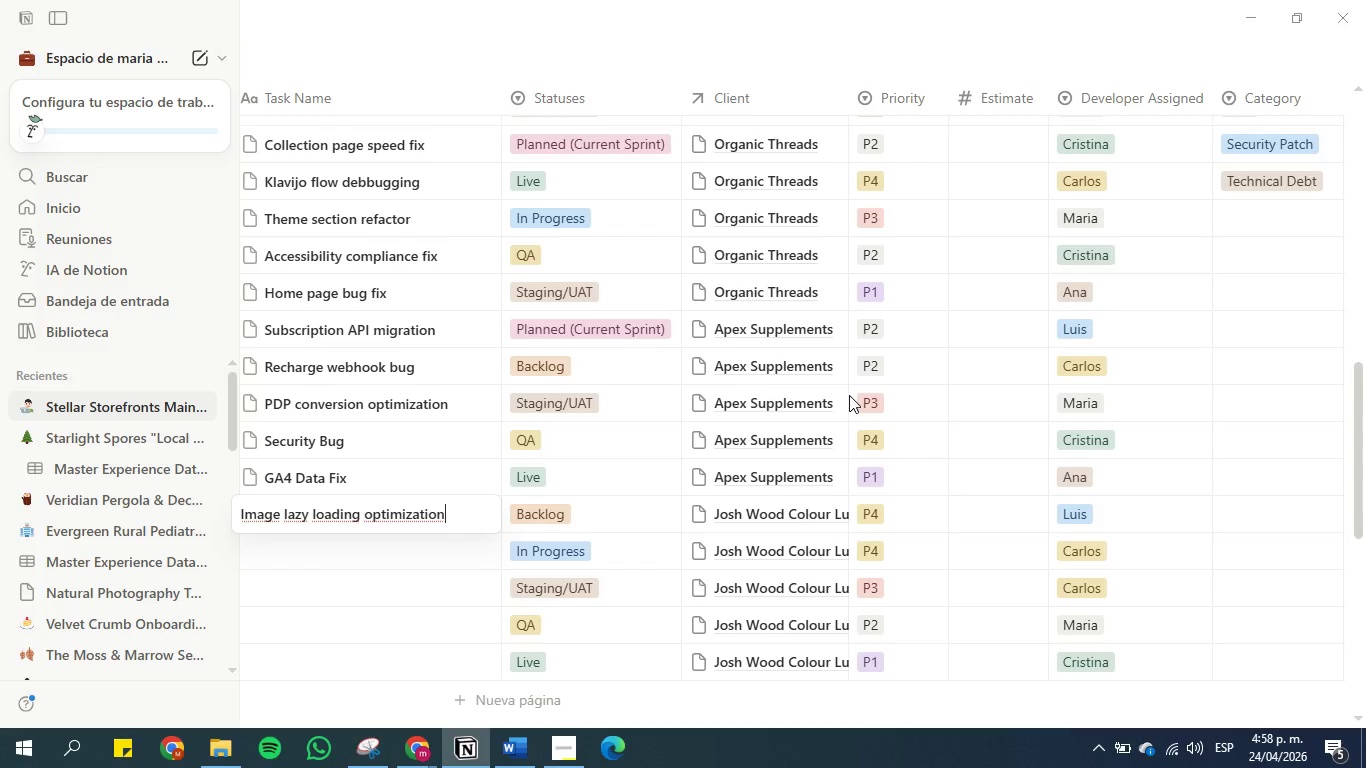 
key(Enter)
 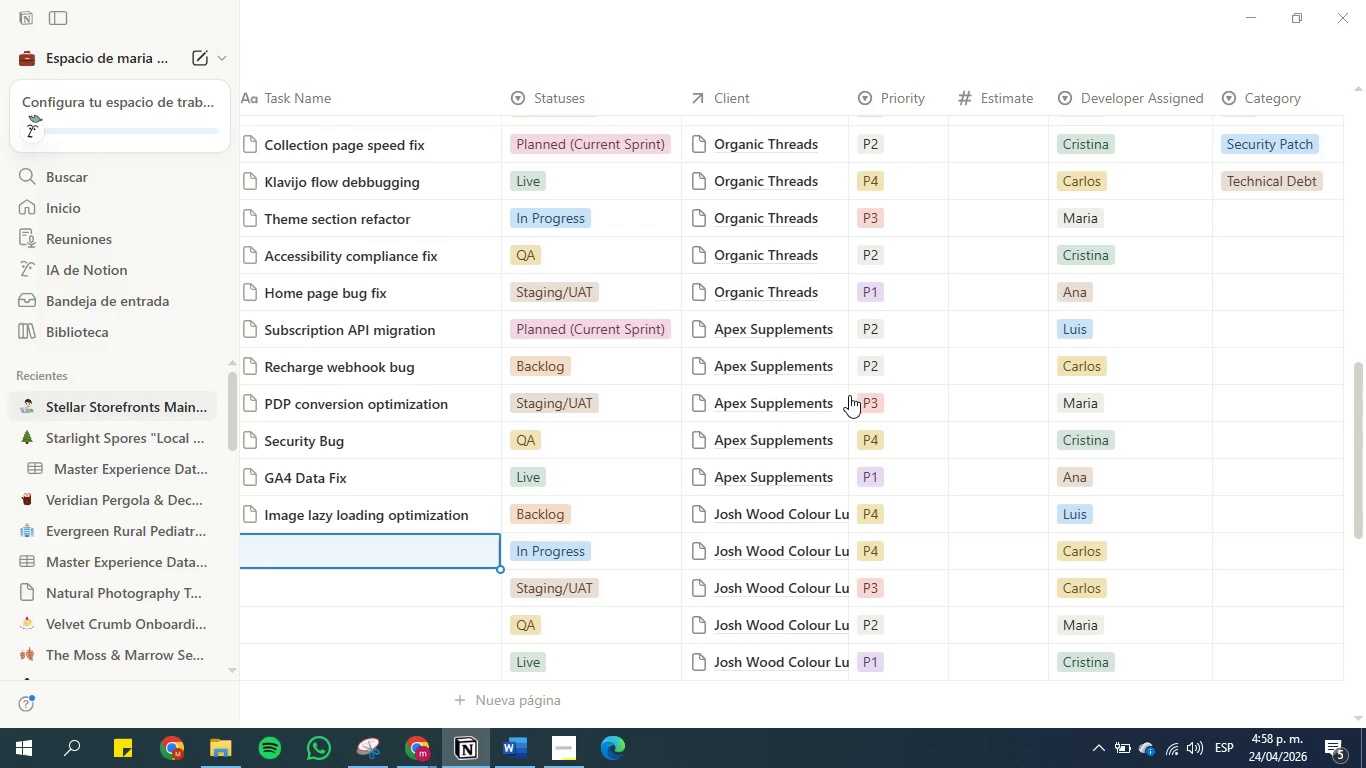 
type(GA4 tracking fix)
 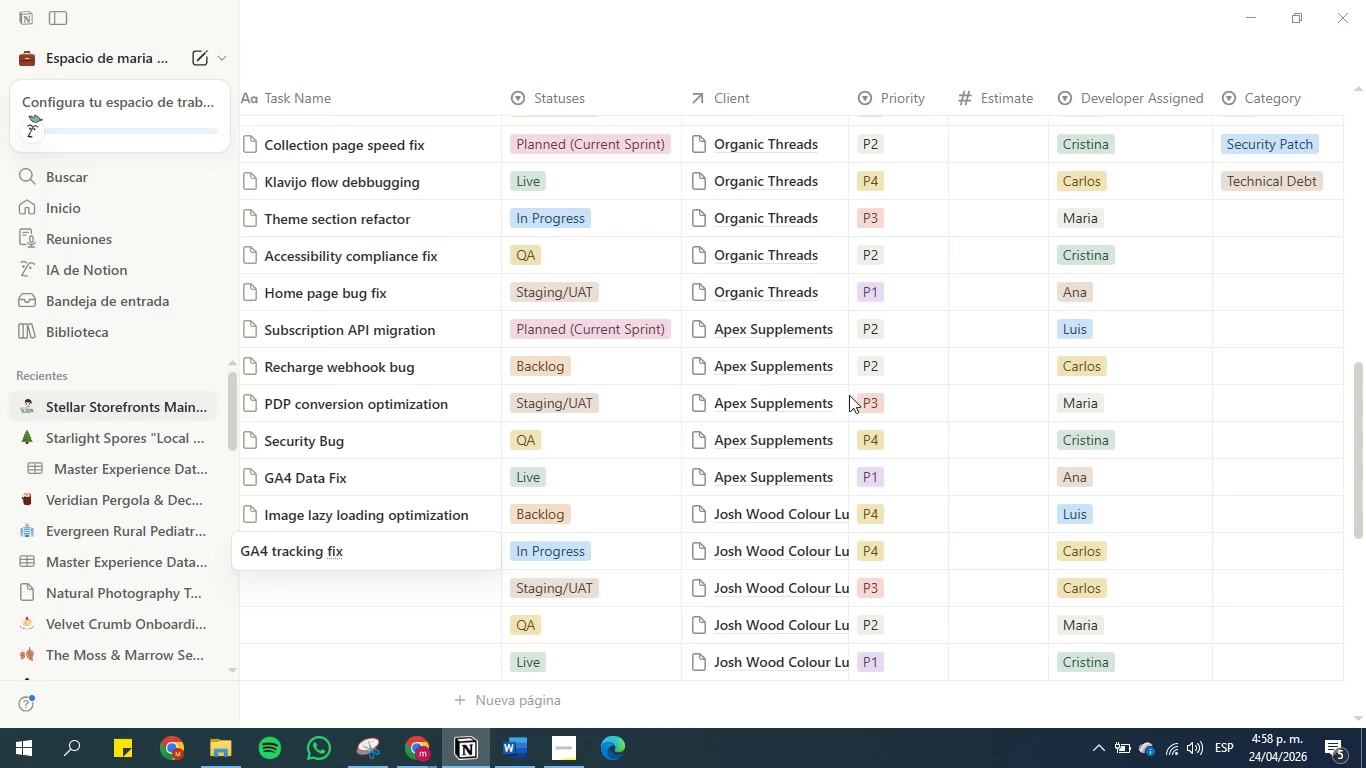 
key(Enter)
 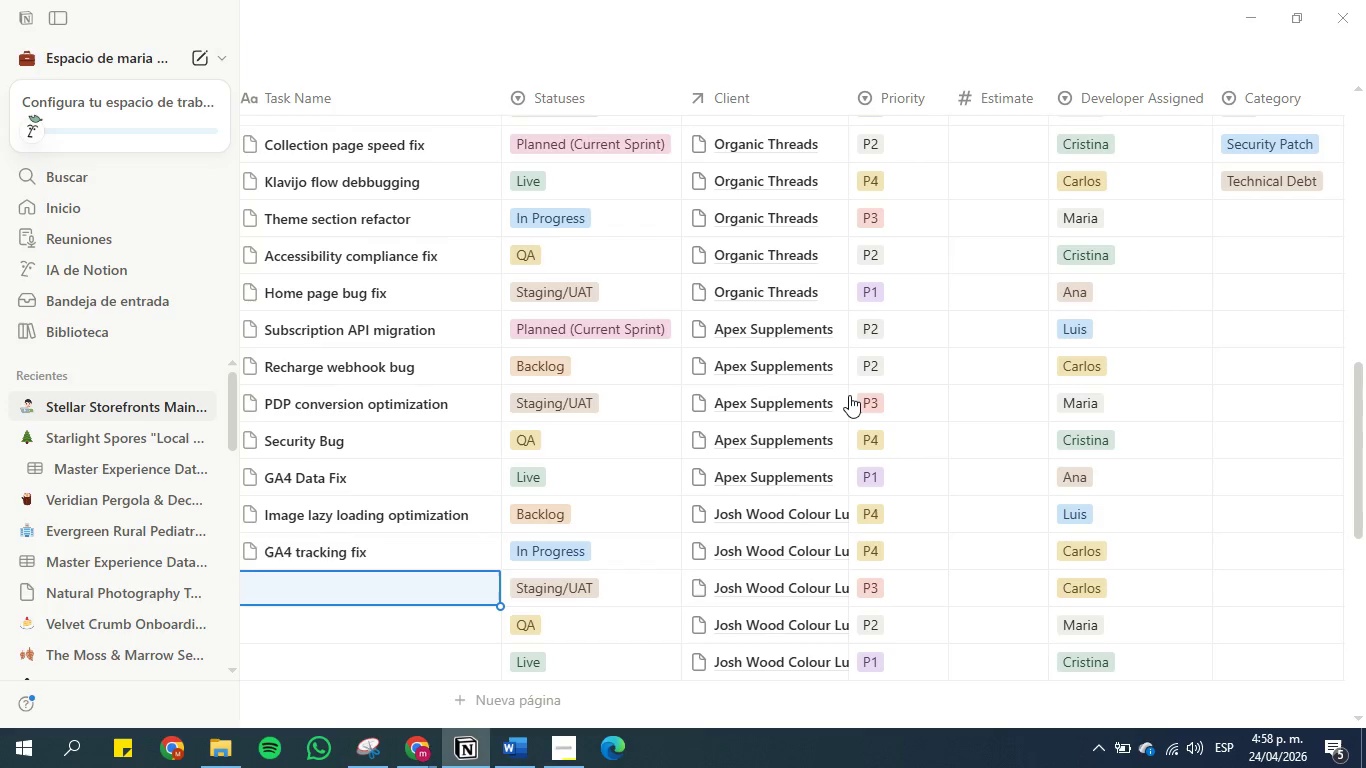 
type(Yotpo widget integraton)
 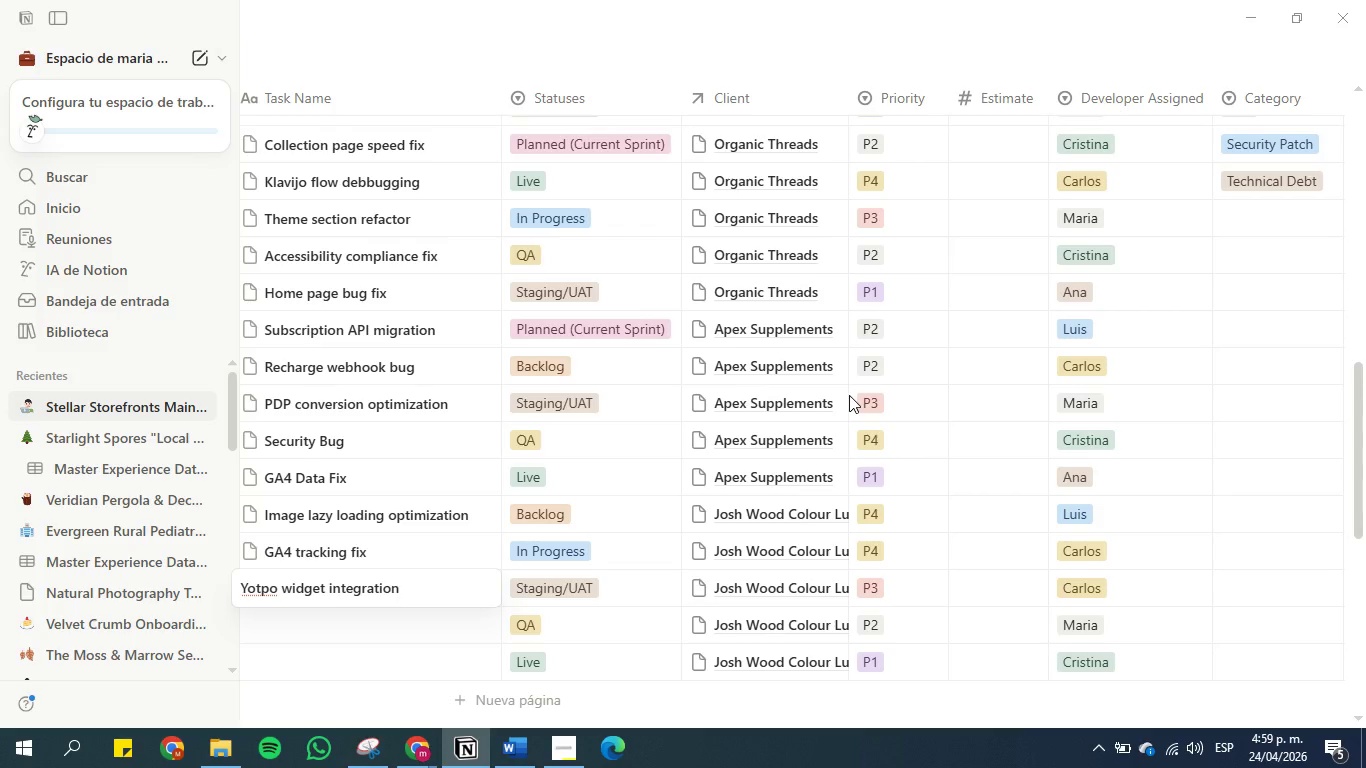 
hold_key(key=I, duration=0.31)
 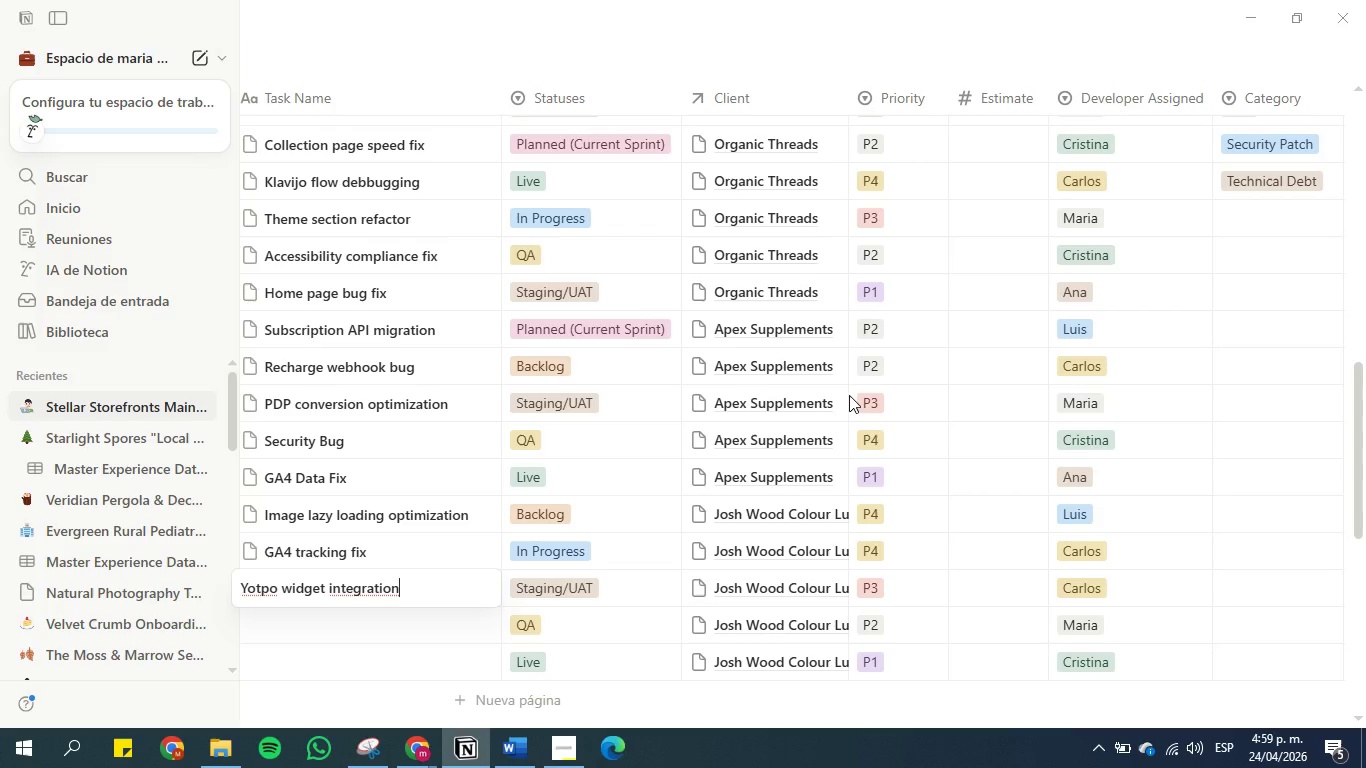 
key(Enter)
 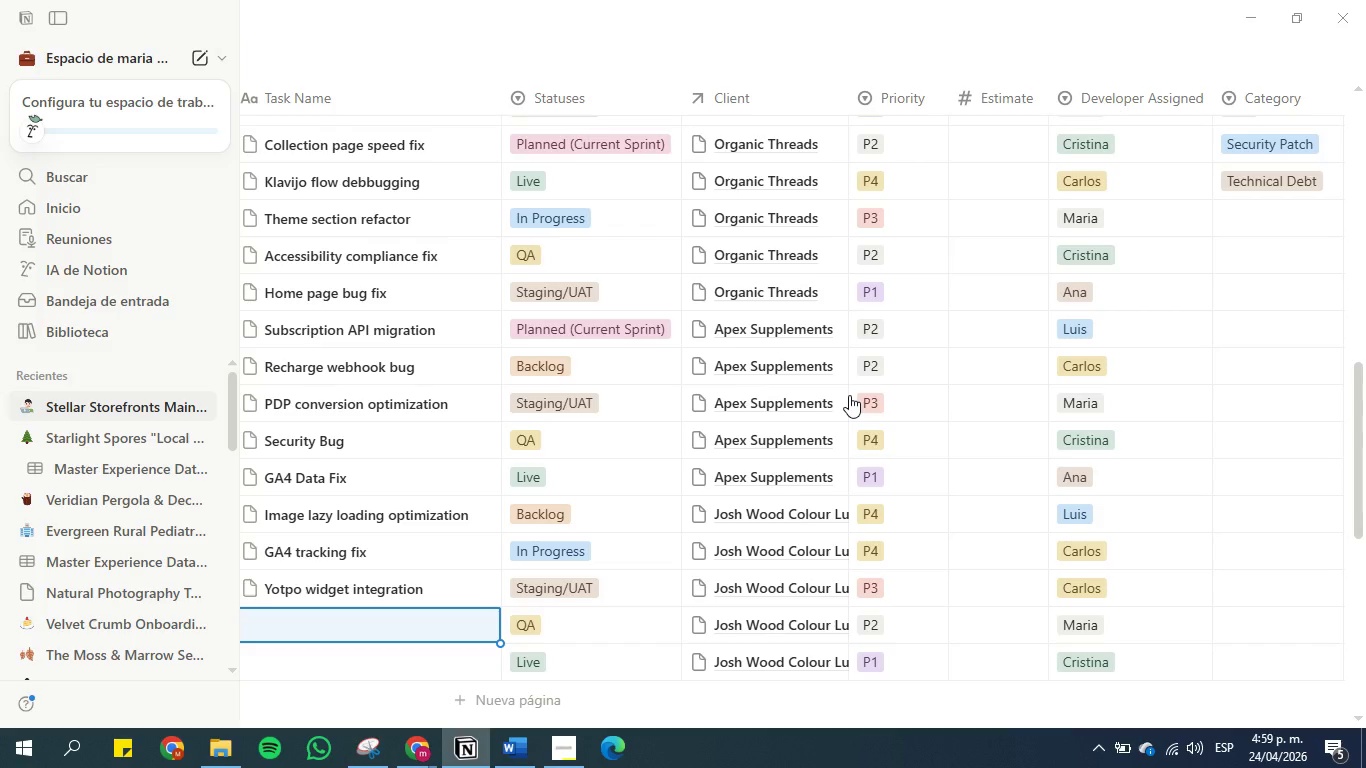 
type(Technical debt cleanp)
 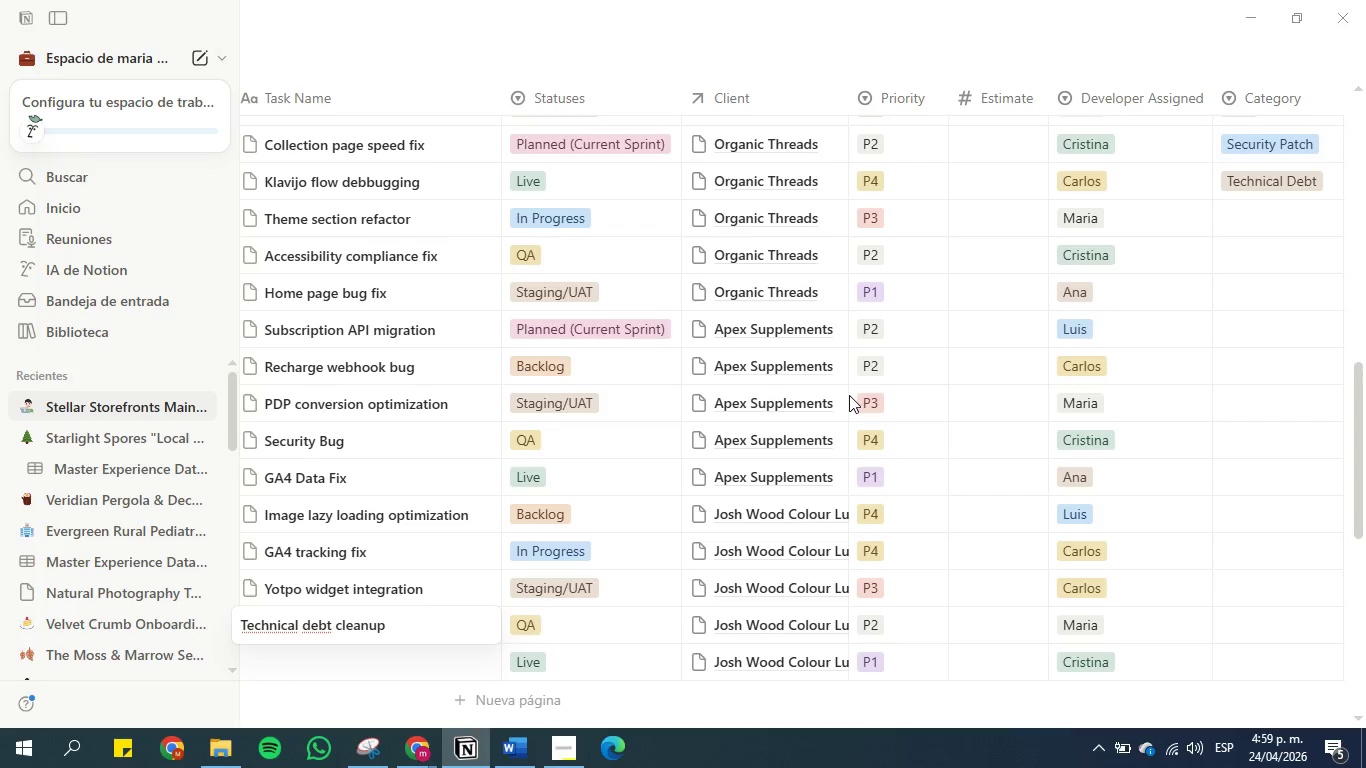 
hold_key(key=U, duration=0.31)
 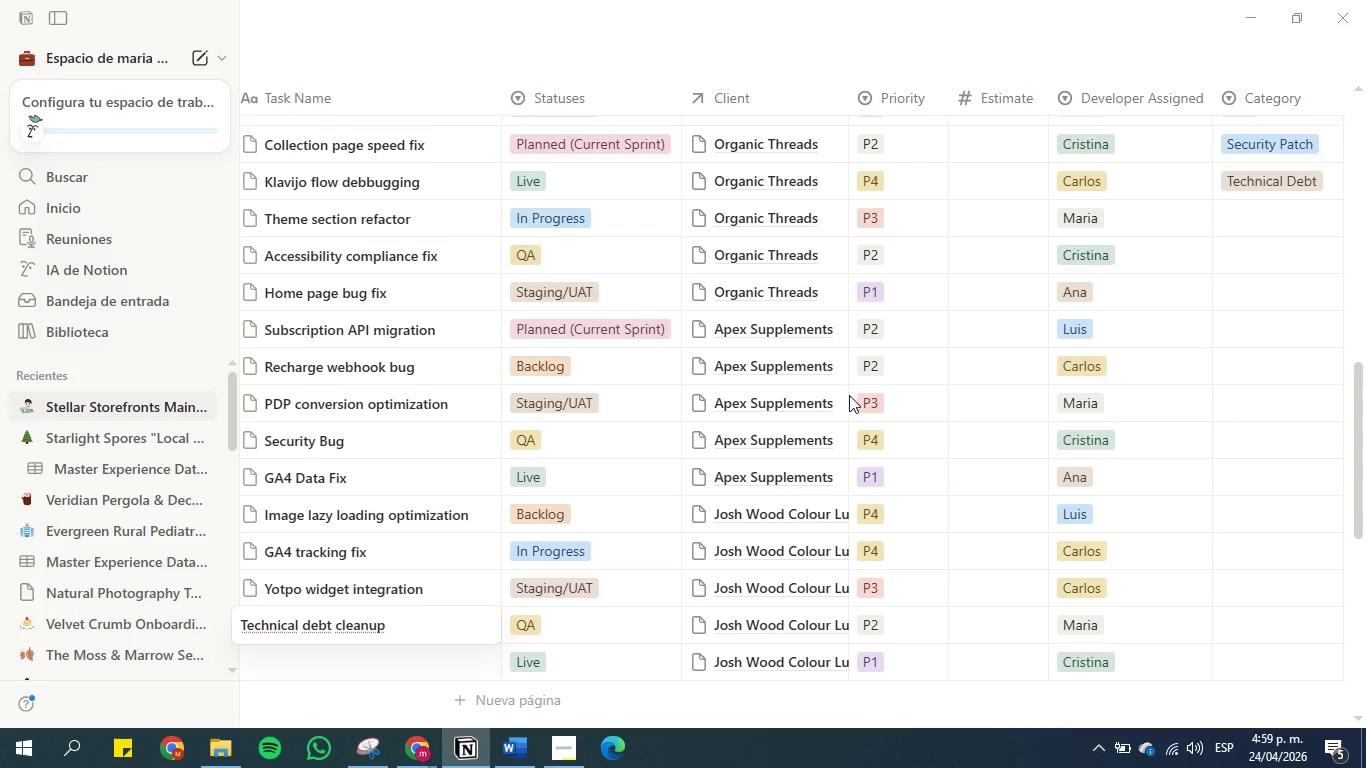 
key(Enter)
 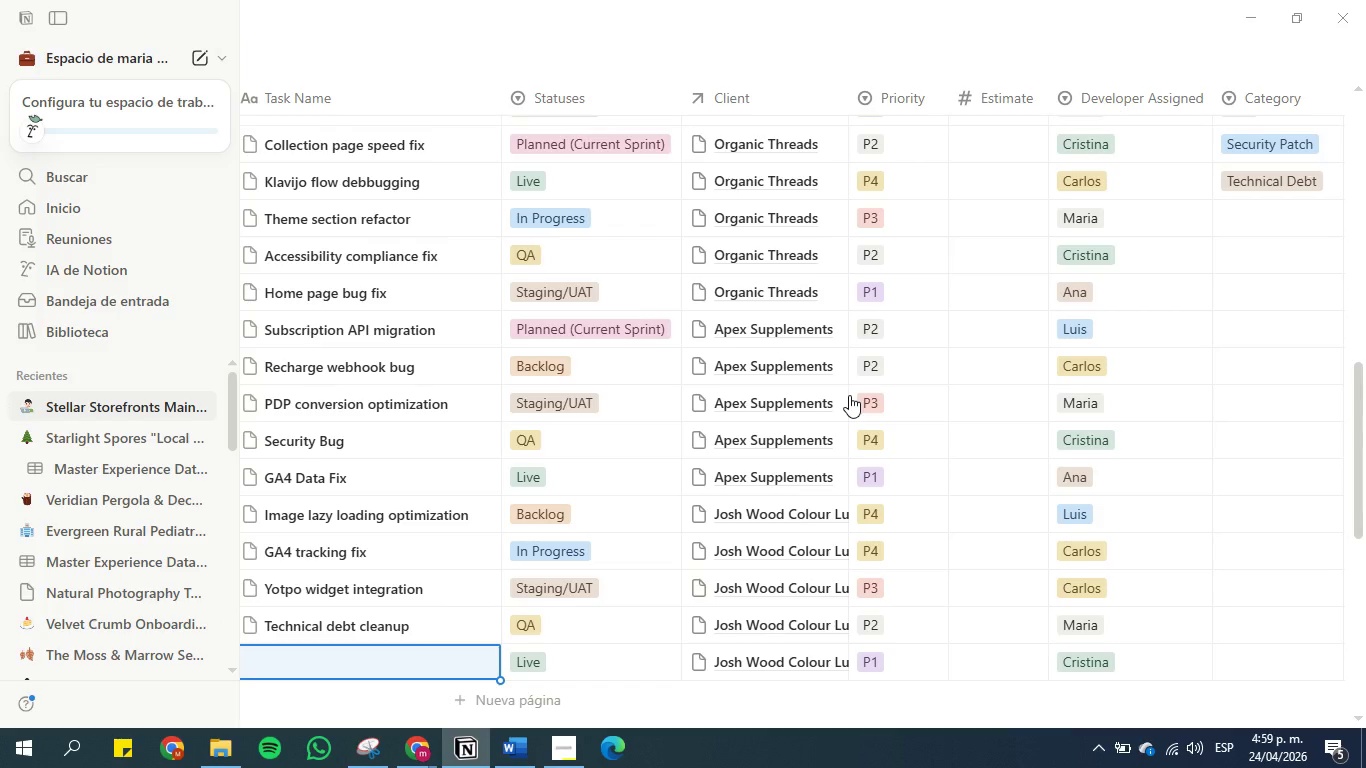 
type(Me)
key(Backspace)
type(ain Manu rebiul)
key(Backspace)
key(Backspace)
key(Backspace)
type(uild)
 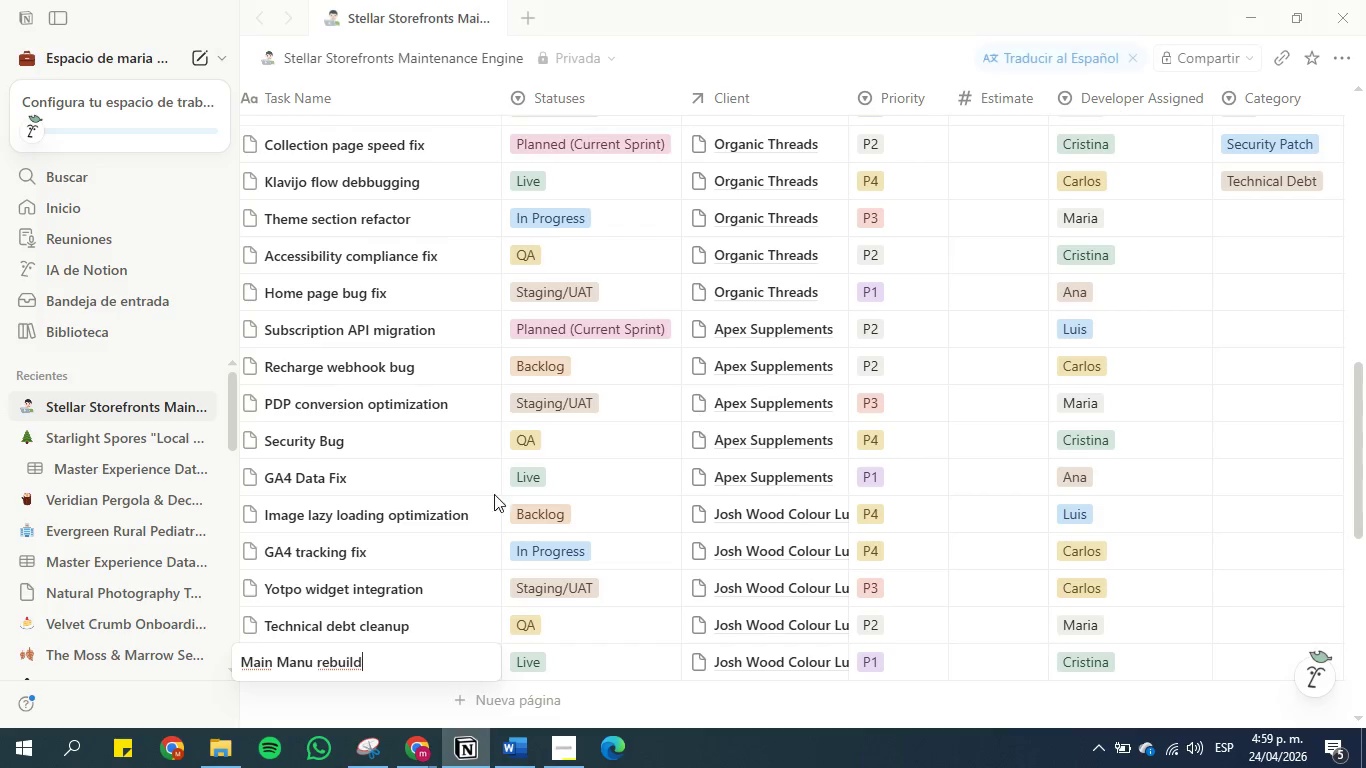 
left_click([381, 586])
 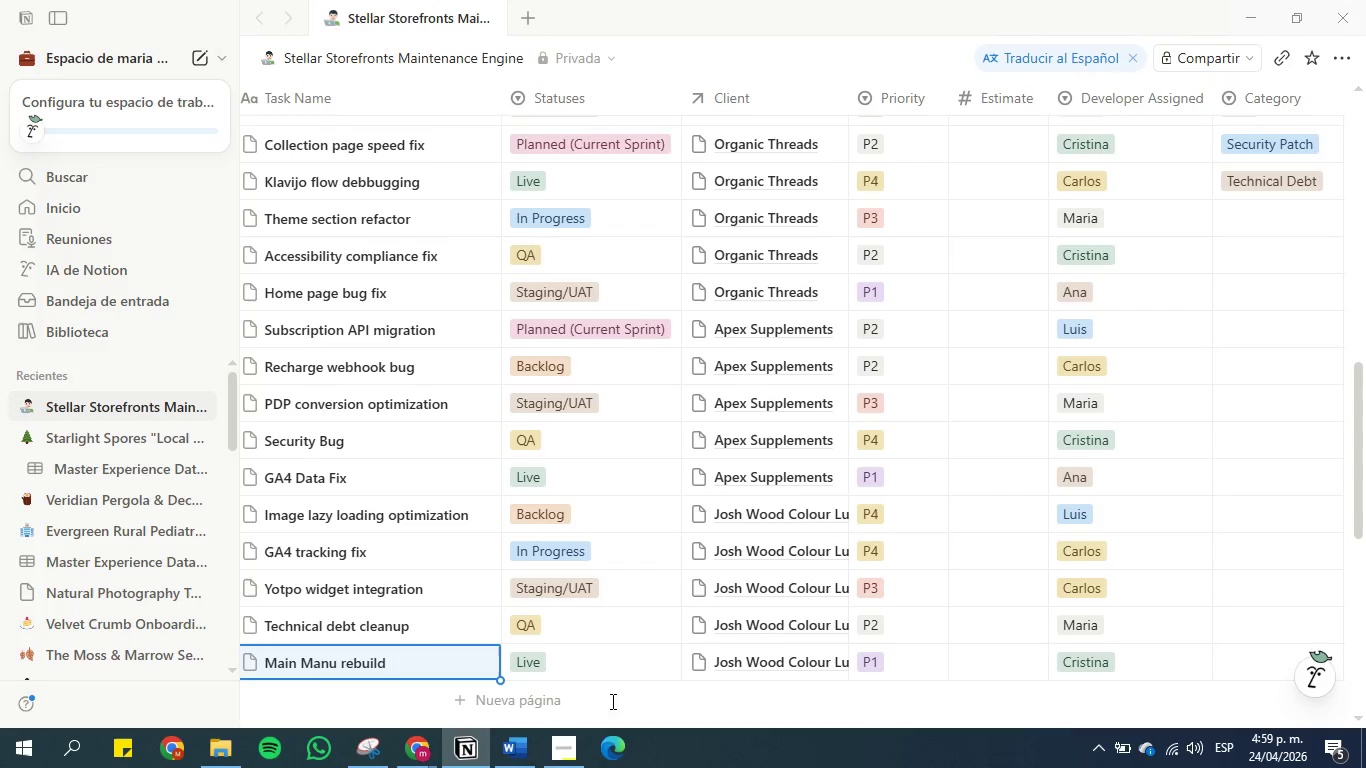 
scroll: coordinate [659, 642], scroll_direction: none, amount: 0.0
 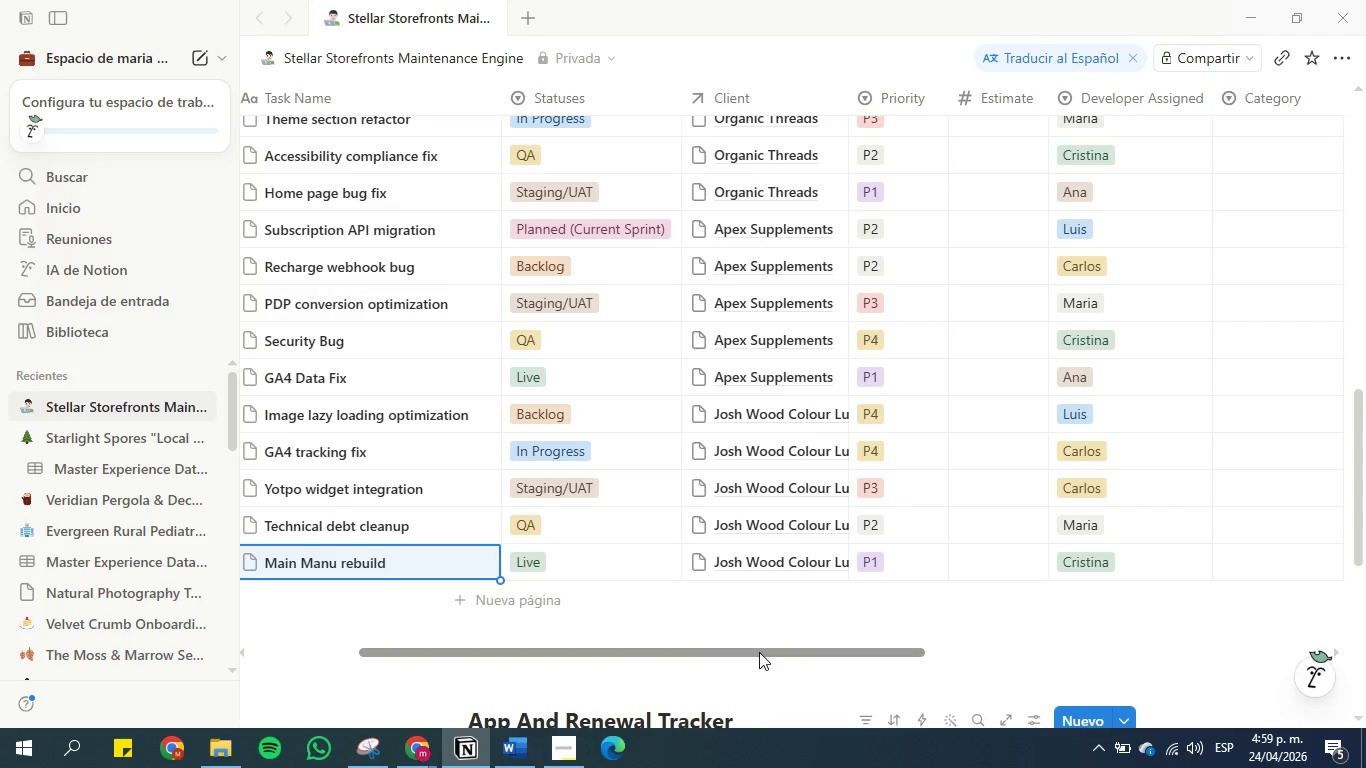 
left_click_drag(start_coordinate=[759, 652], to_coordinate=[1006, 642])
 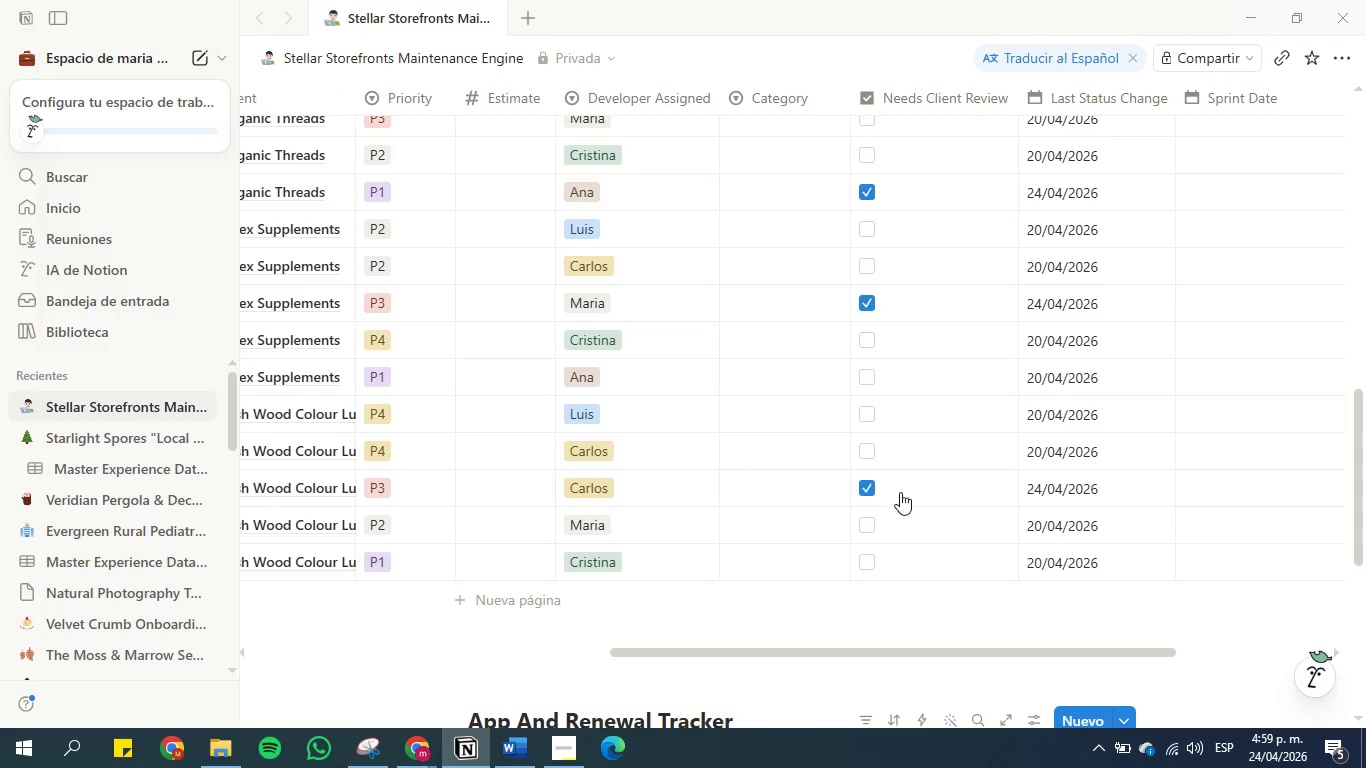 
scroll: coordinate [792, 450], scroll_direction: up, amount: 3.0
 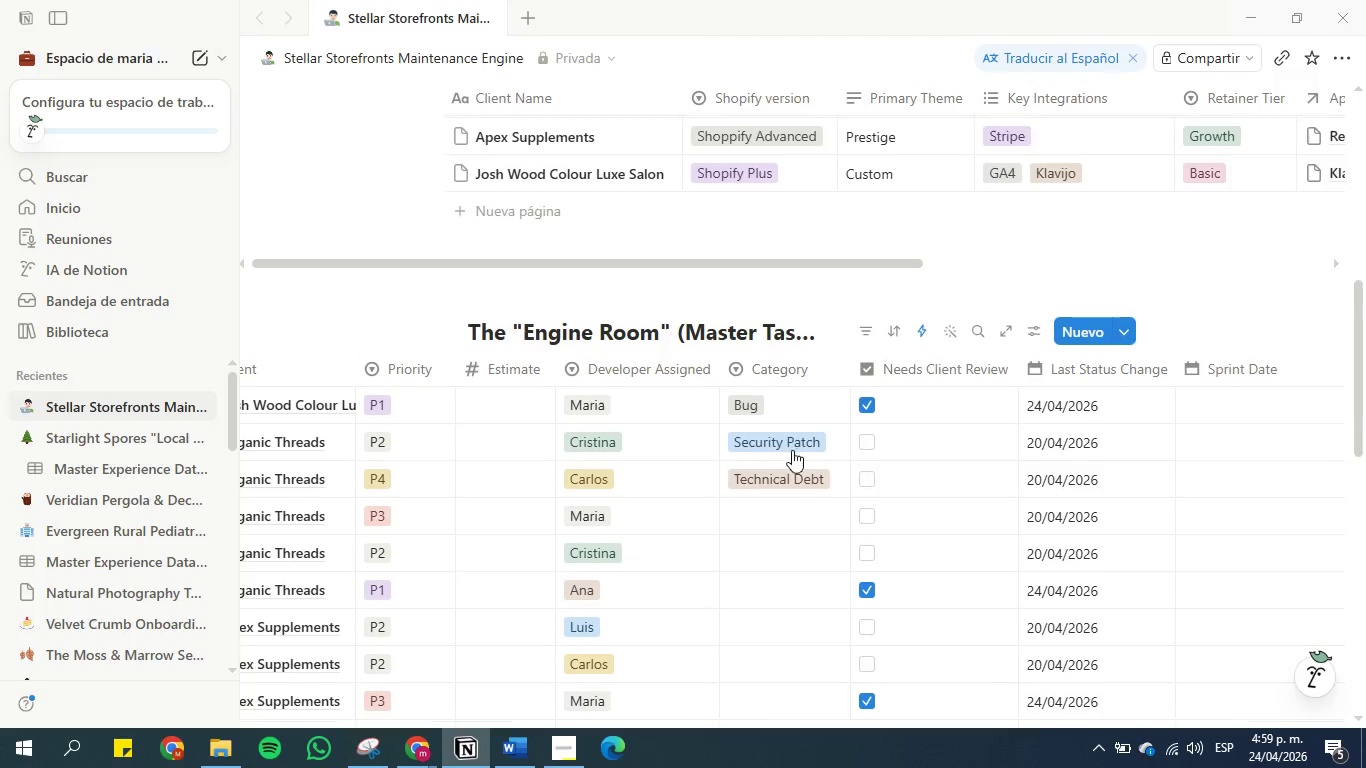 
scroll: coordinate [792, 450], scroll_direction: none, amount: 0.0
 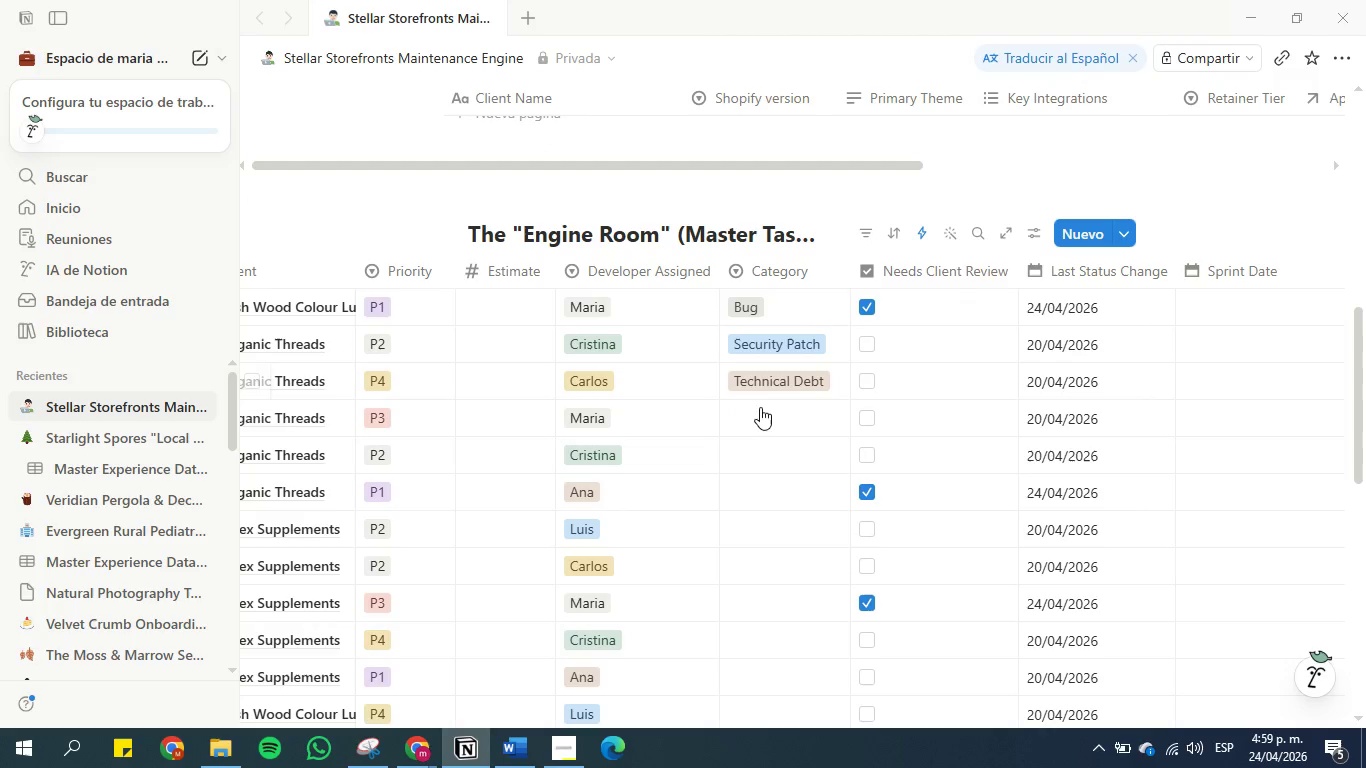 
left_click([758, 414])
 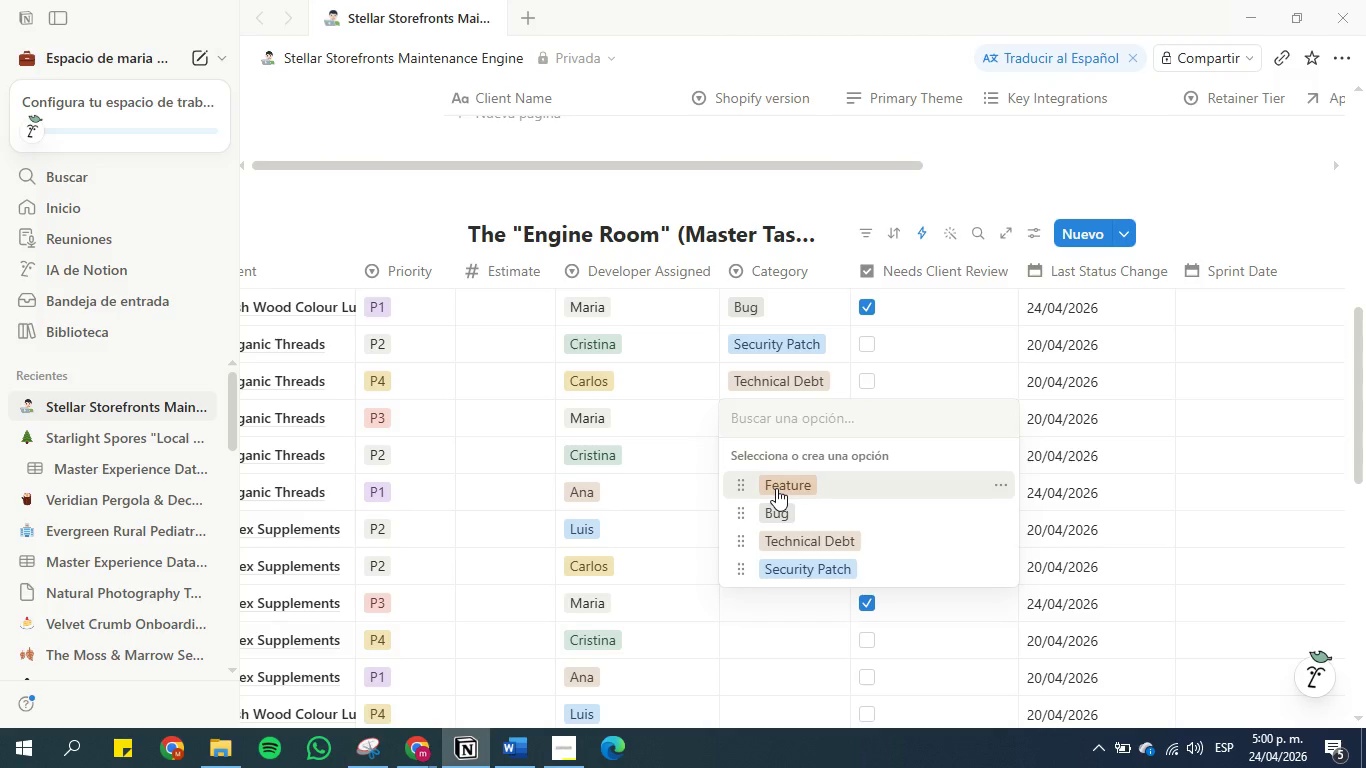 
wait(25.17)
 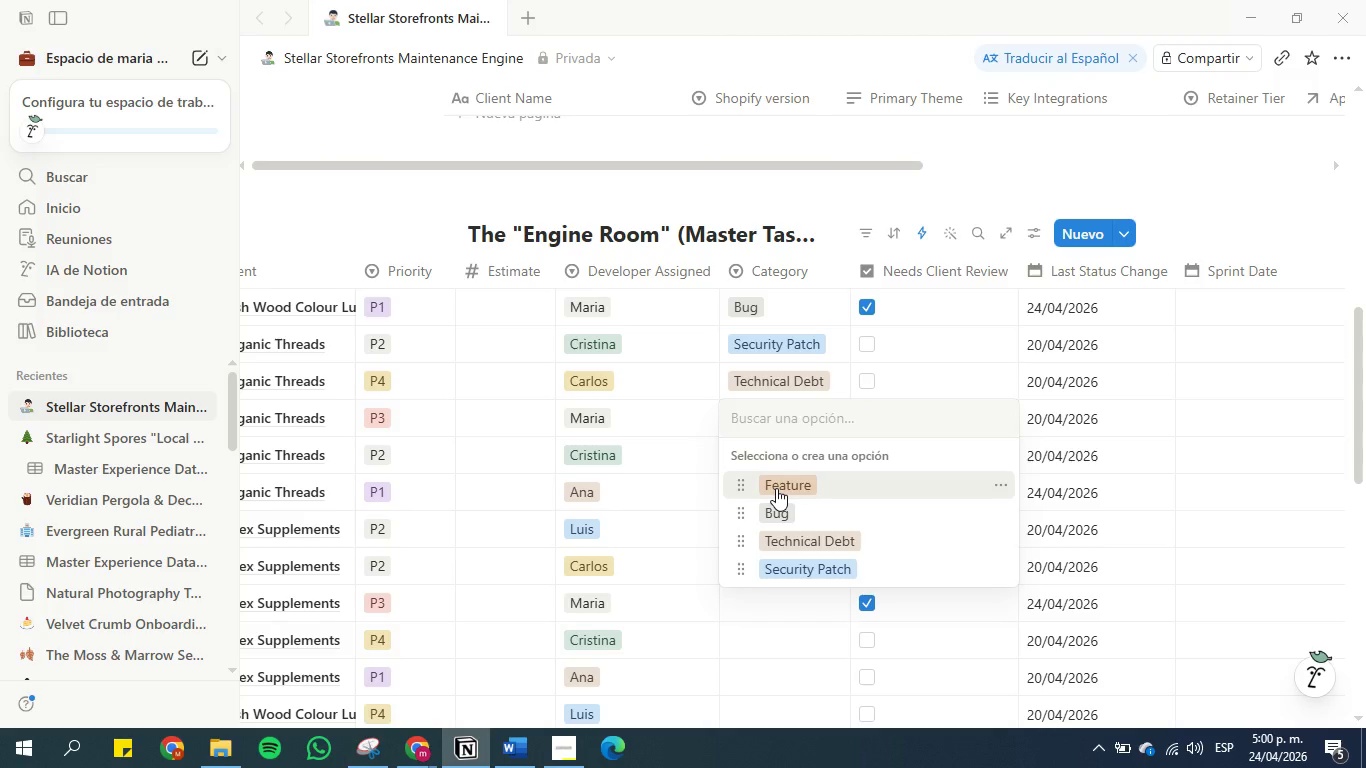 
left_click([776, 488])
 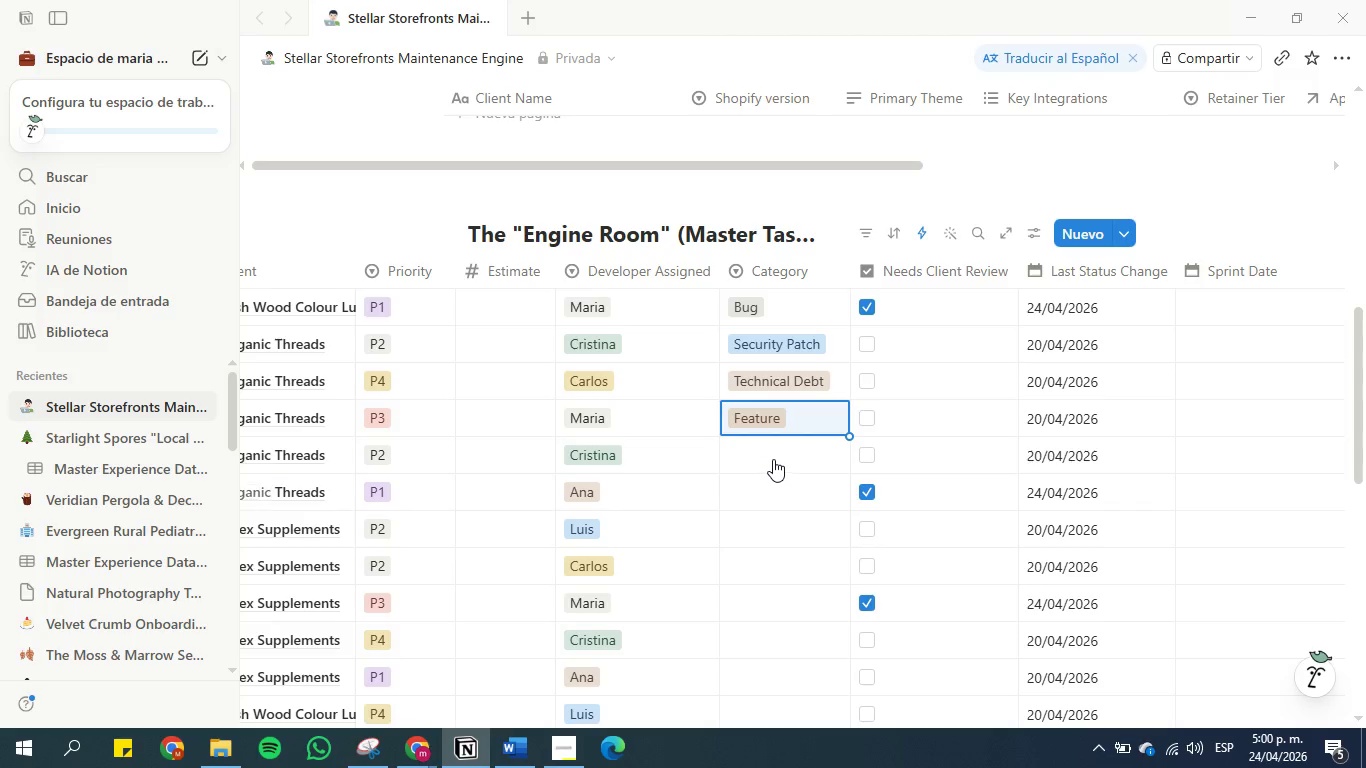 
left_click([773, 459])
 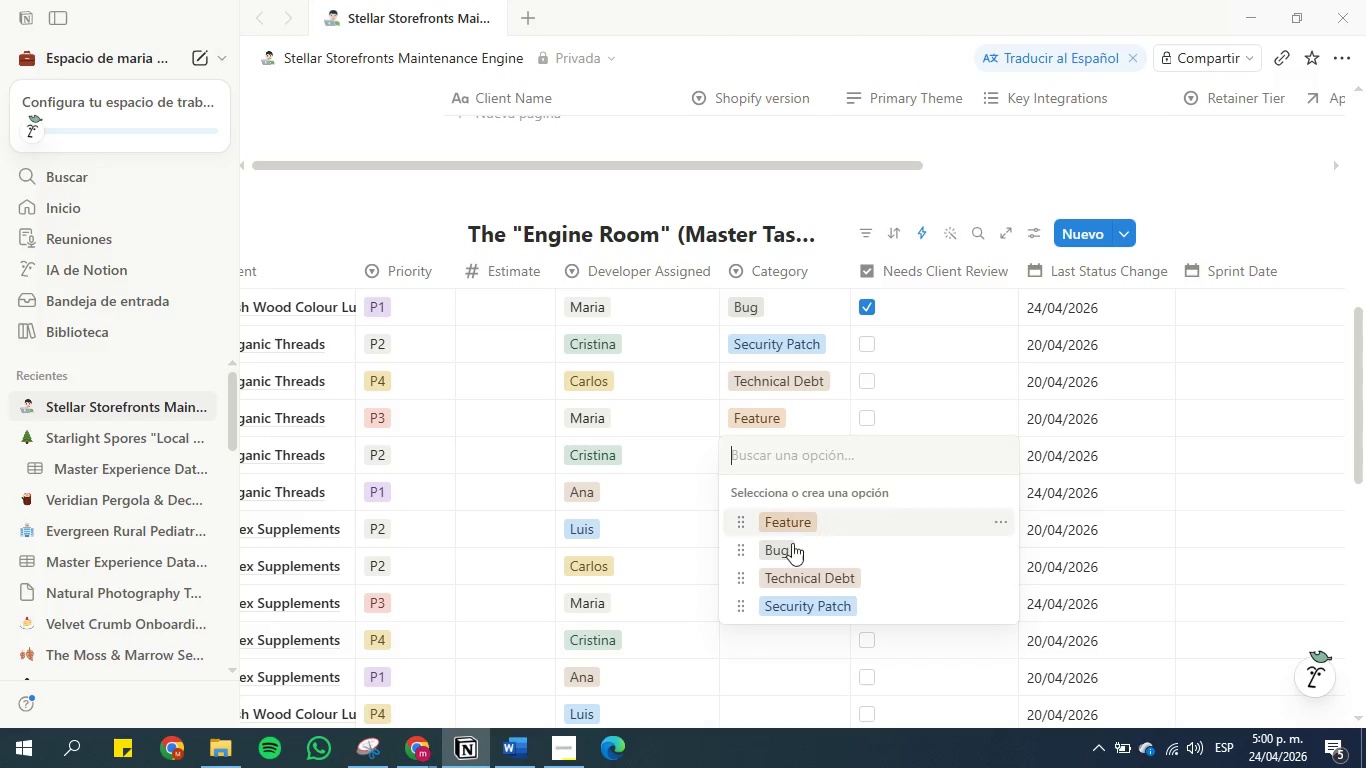 
left_click([792, 550])
 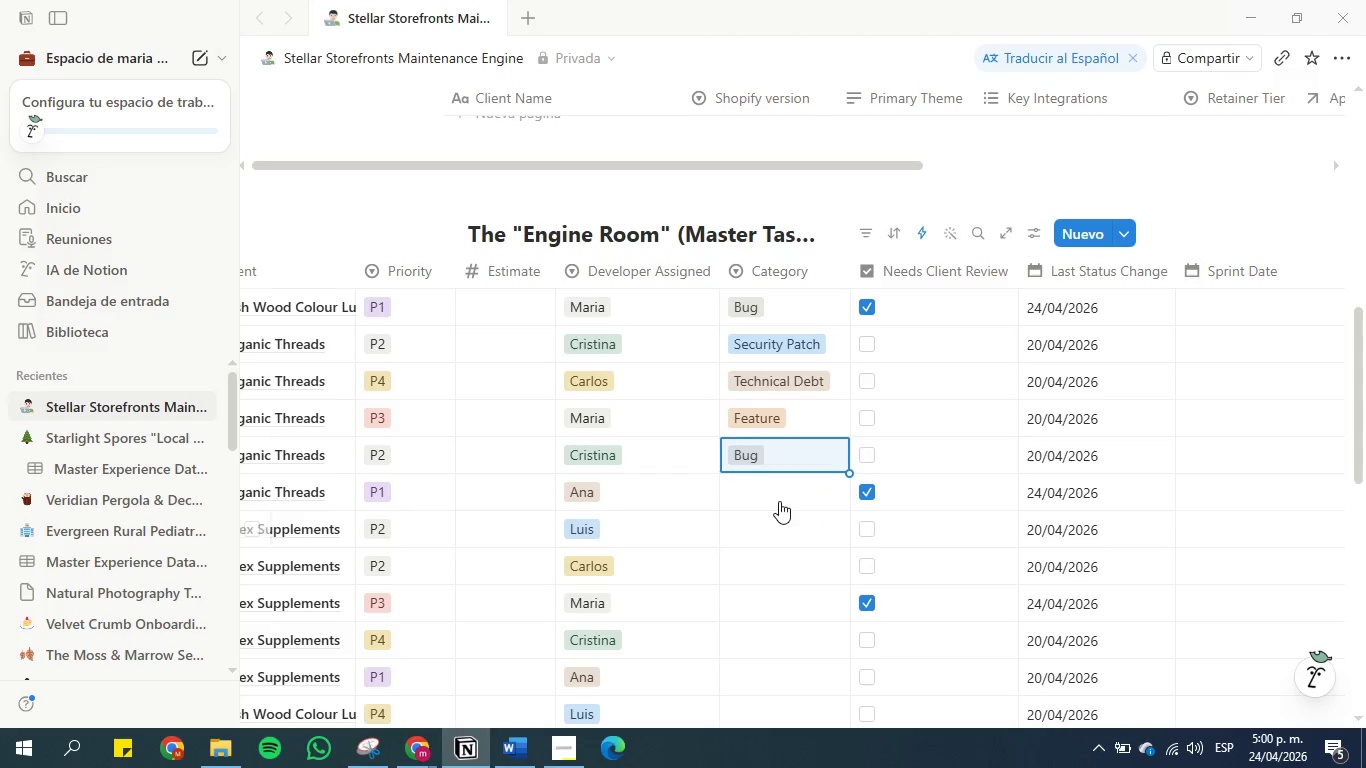 
left_click([775, 495])
 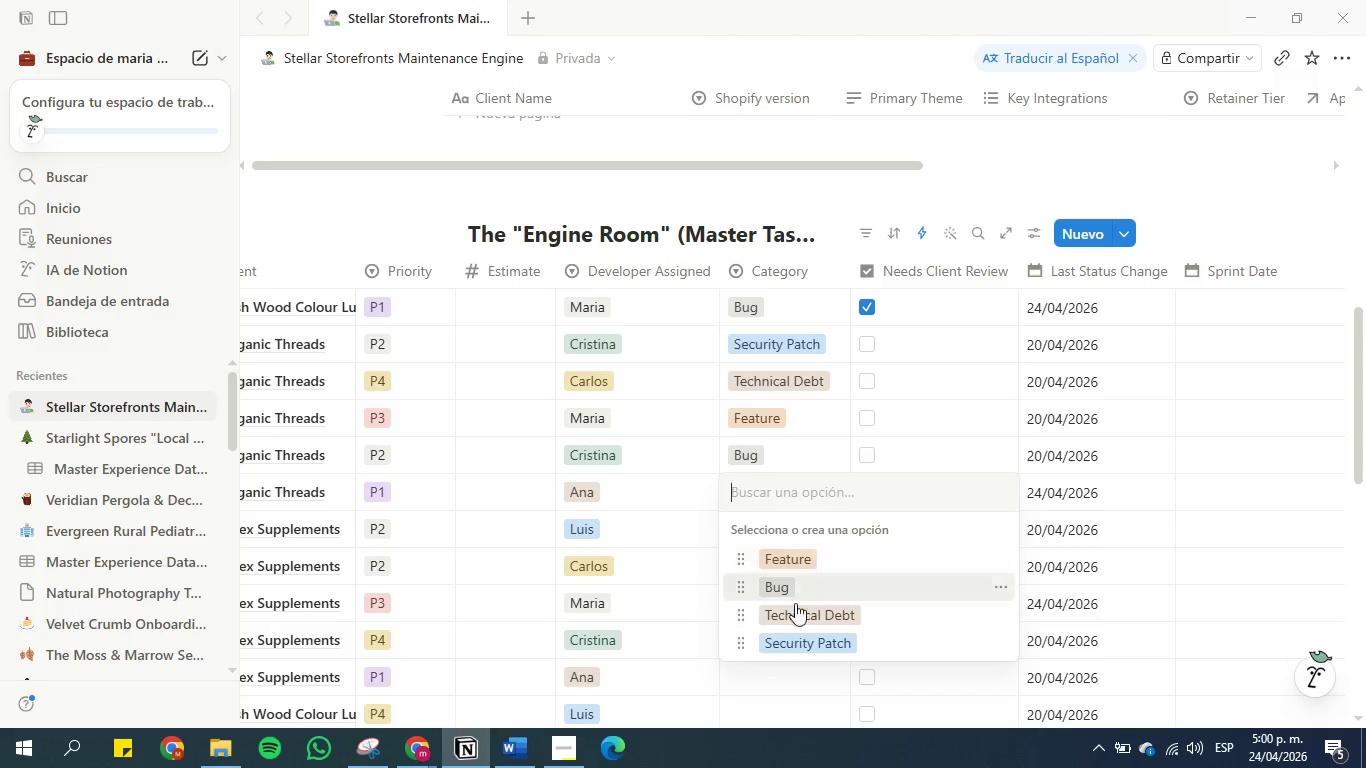 
left_click([797, 611])
 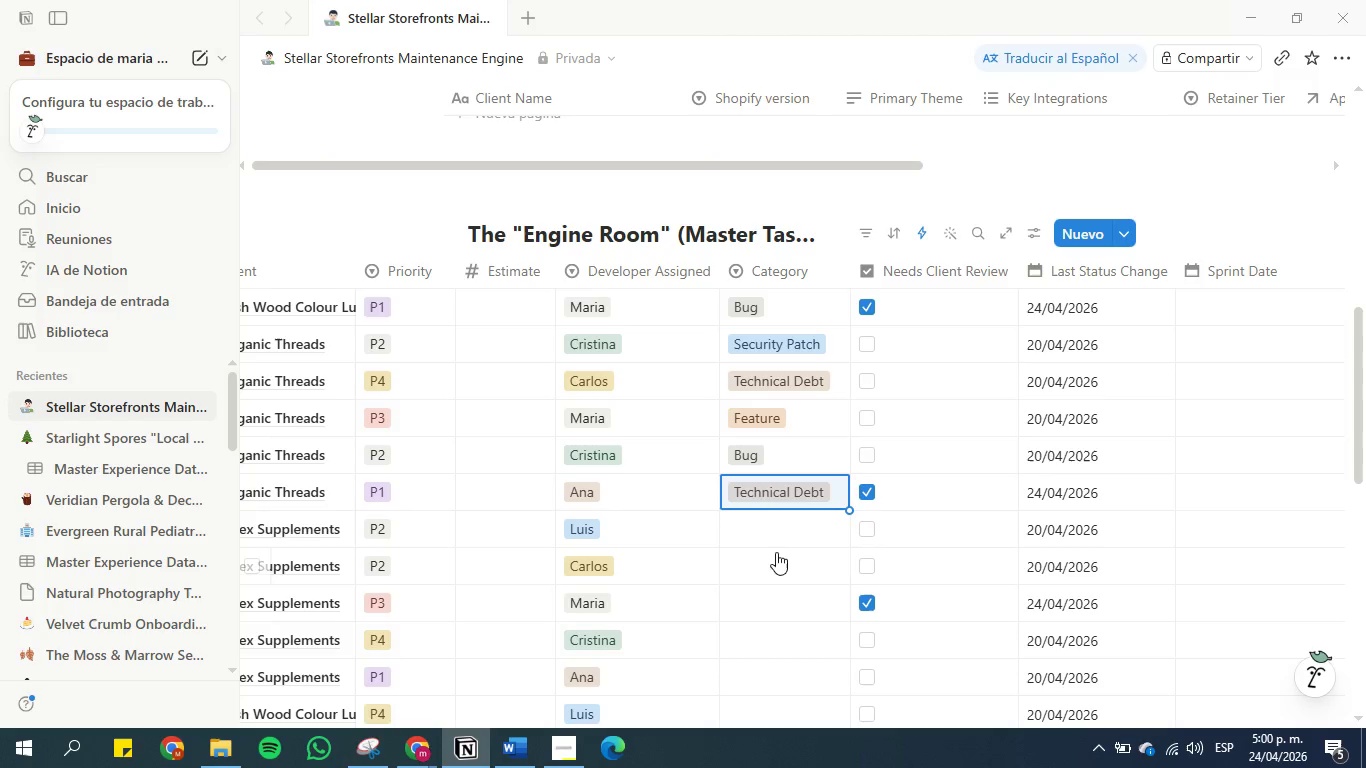 
left_click([765, 531])
 